 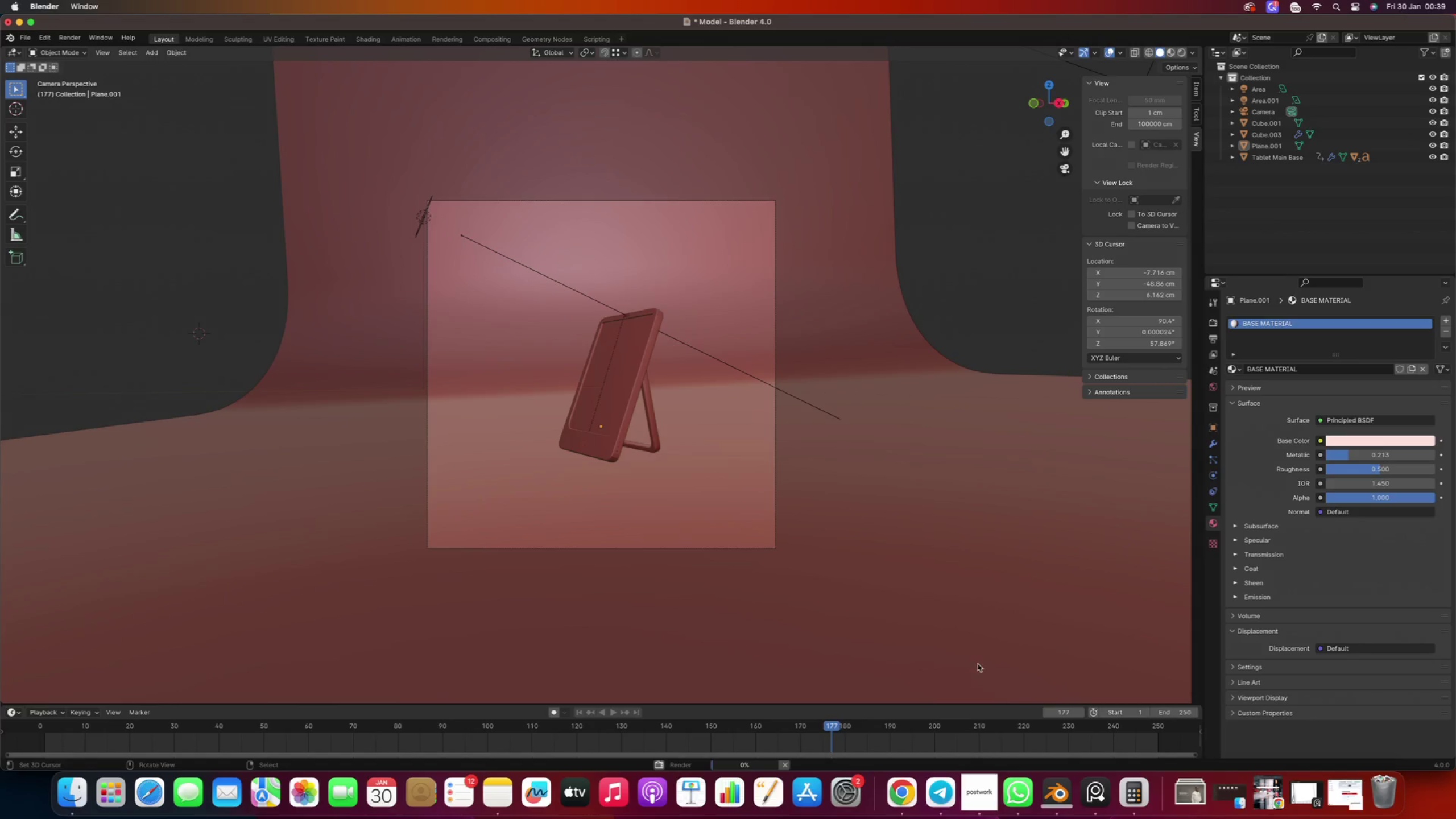 
left_click([1054, 801])
 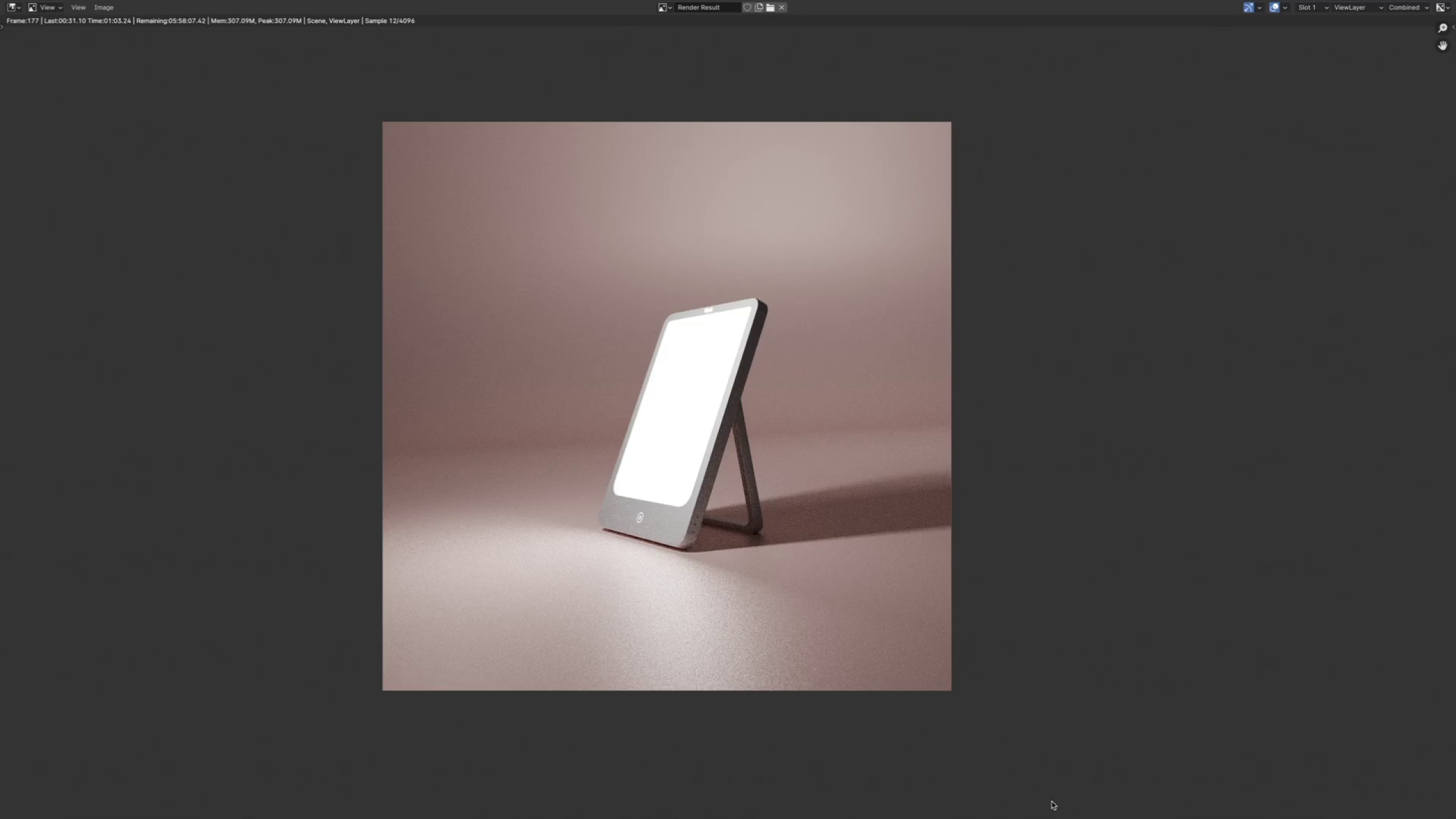 
scroll: coordinate [669, 502], scroll_direction: up, amount: 10.0
 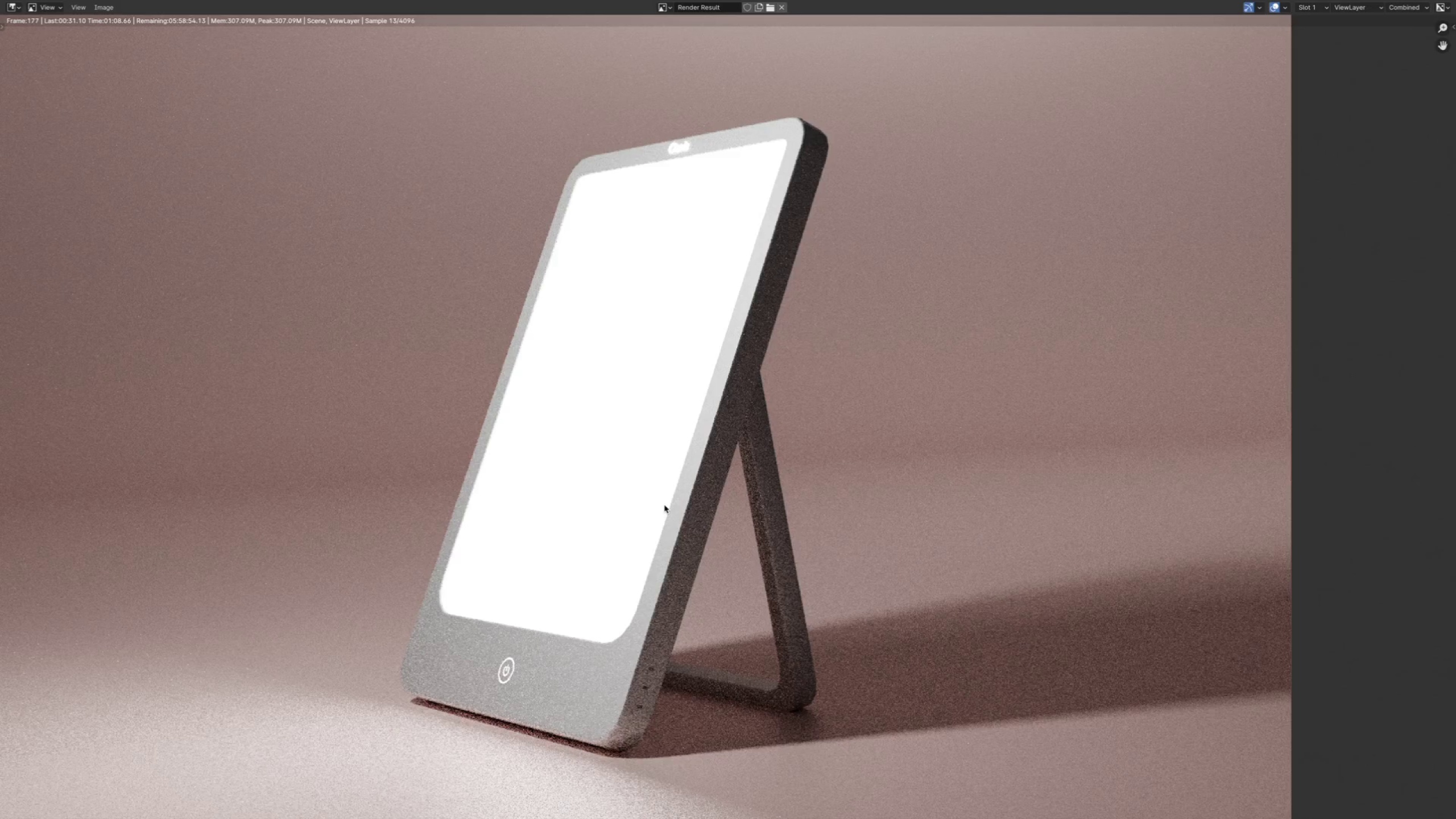 
scroll: coordinate [514, 673], scroll_direction: down, amount: 3.0
 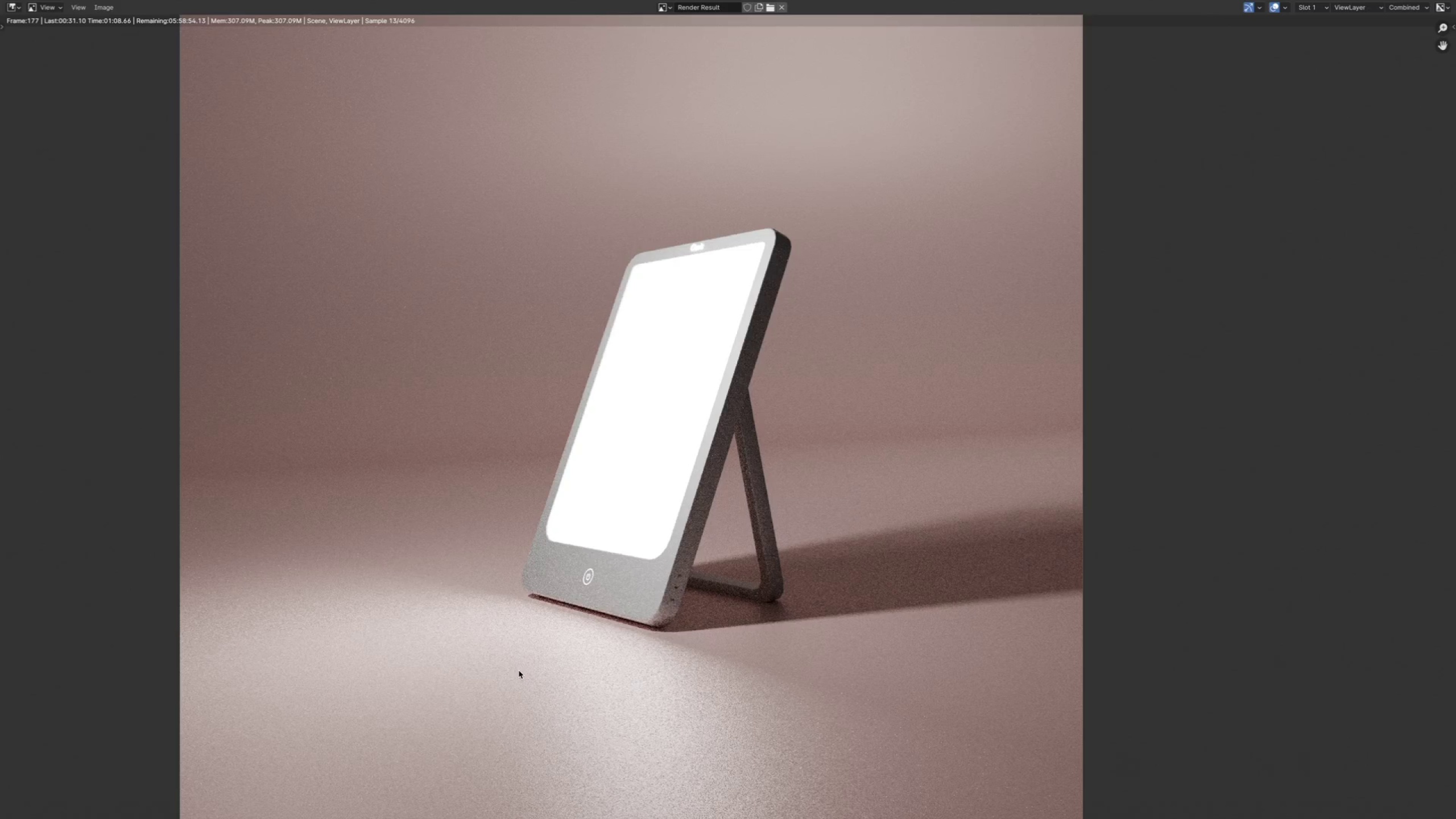 
key(Escape)
 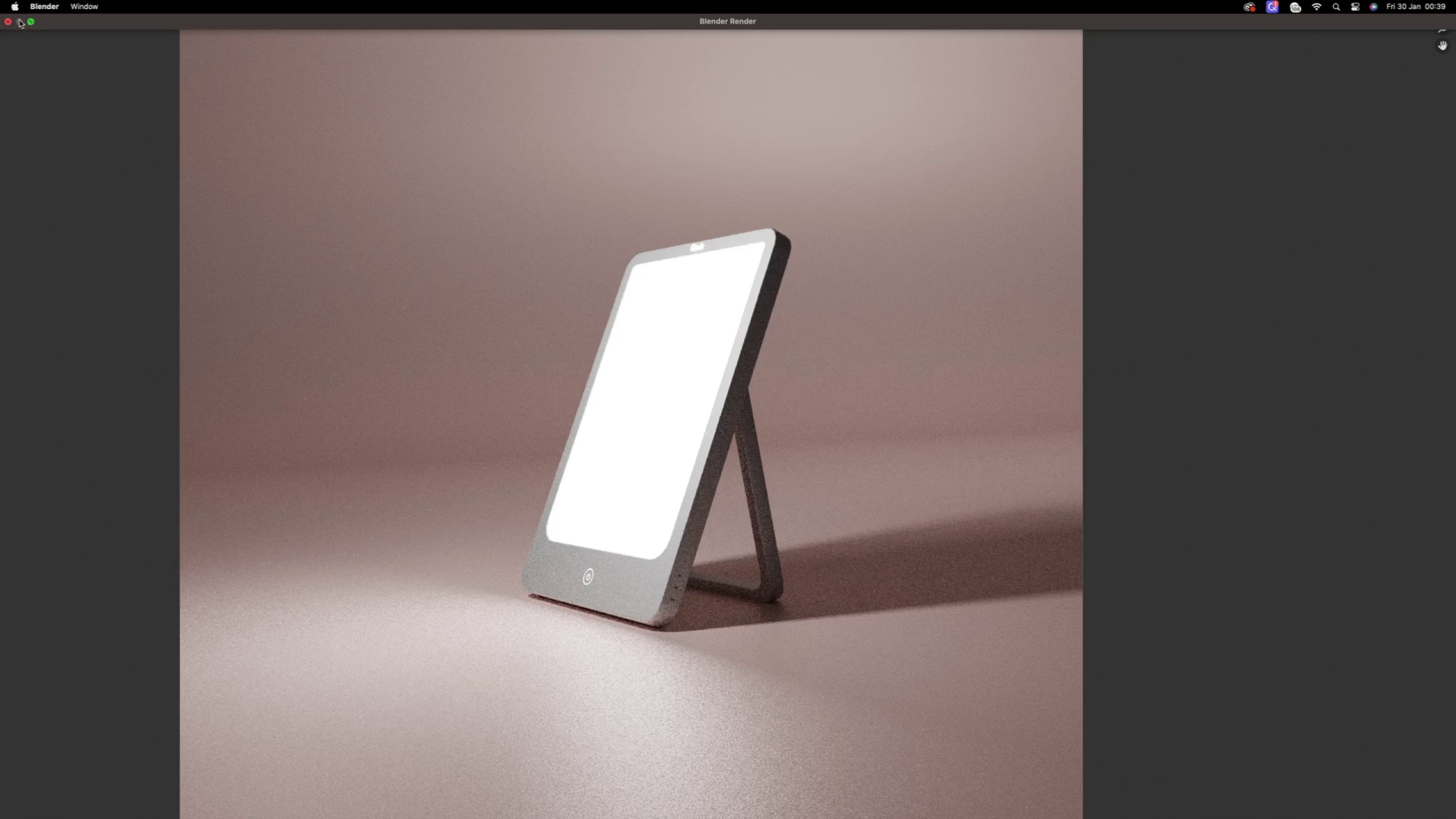 
left_click([9, 22])
 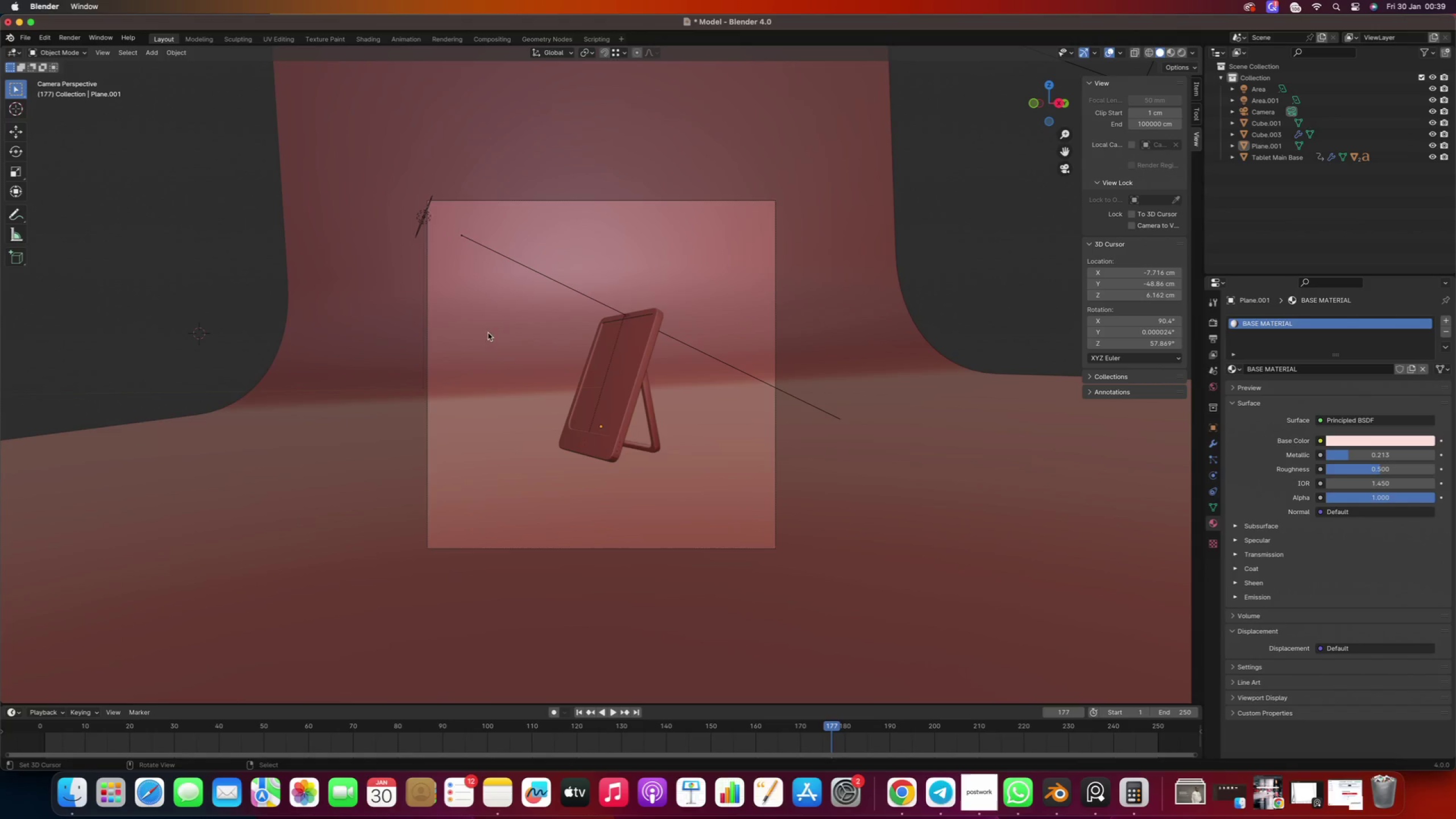 
wait(7.38)
 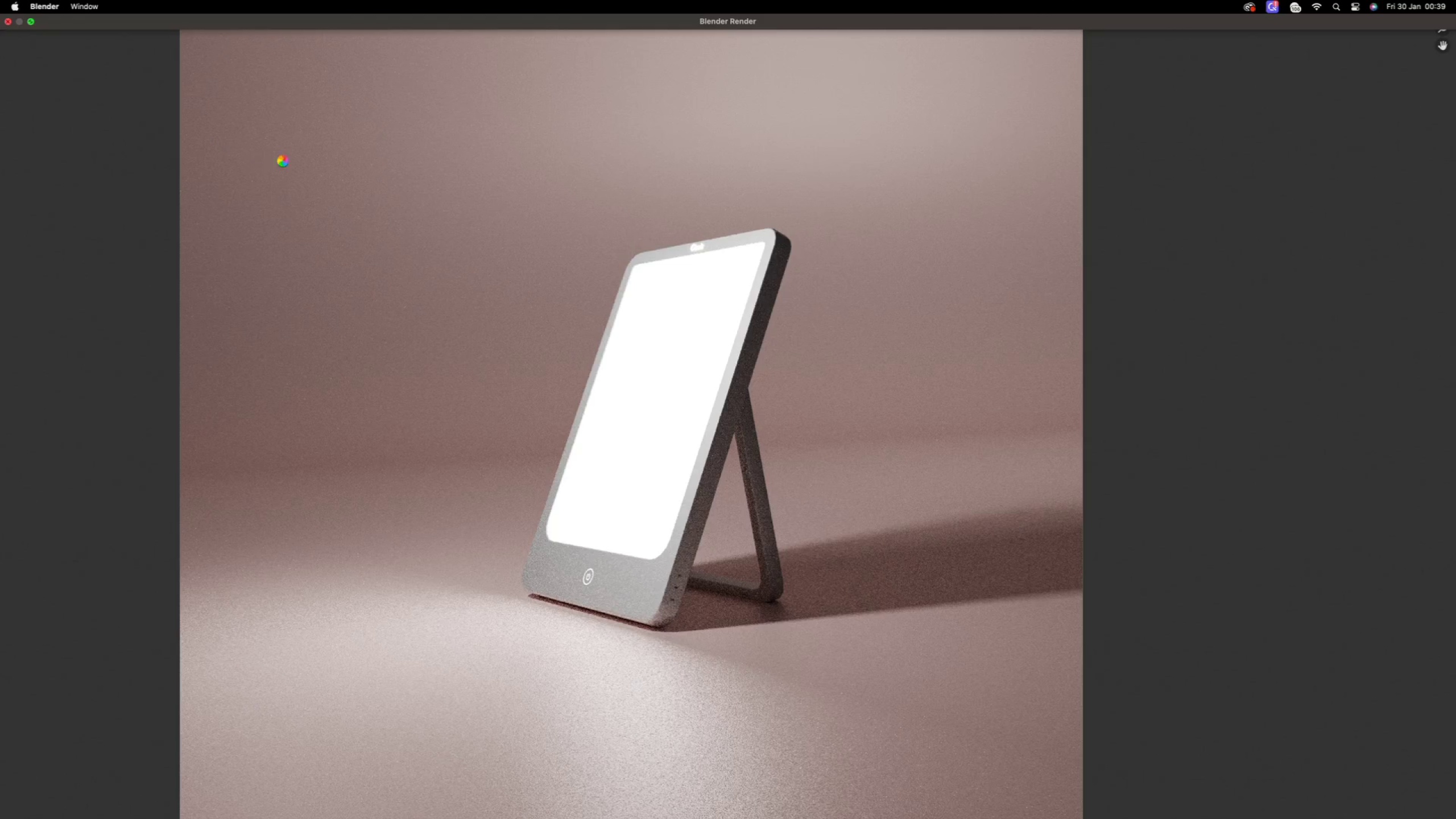 
left_click([1169, 54])
 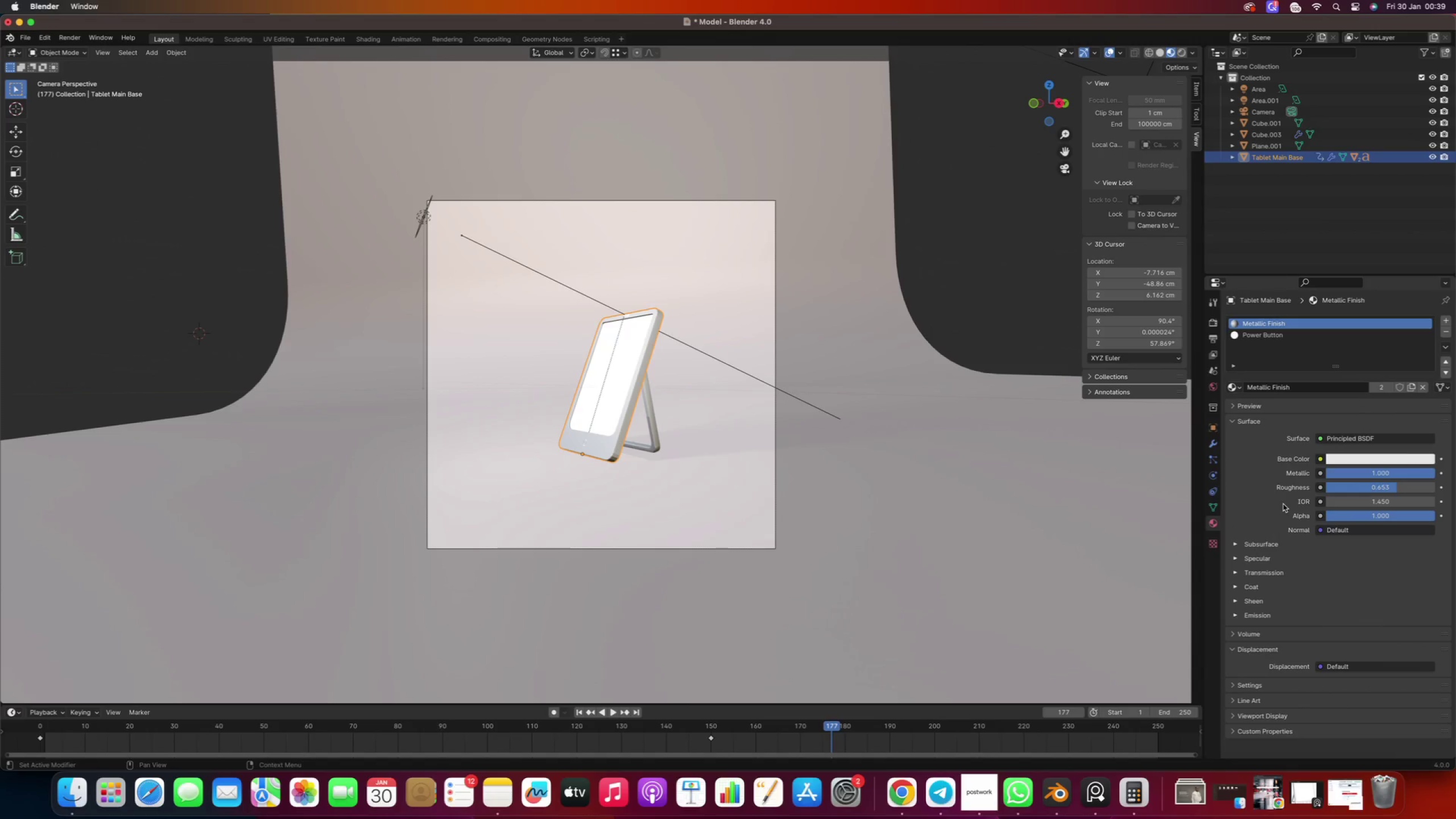 
wait(5.3)
 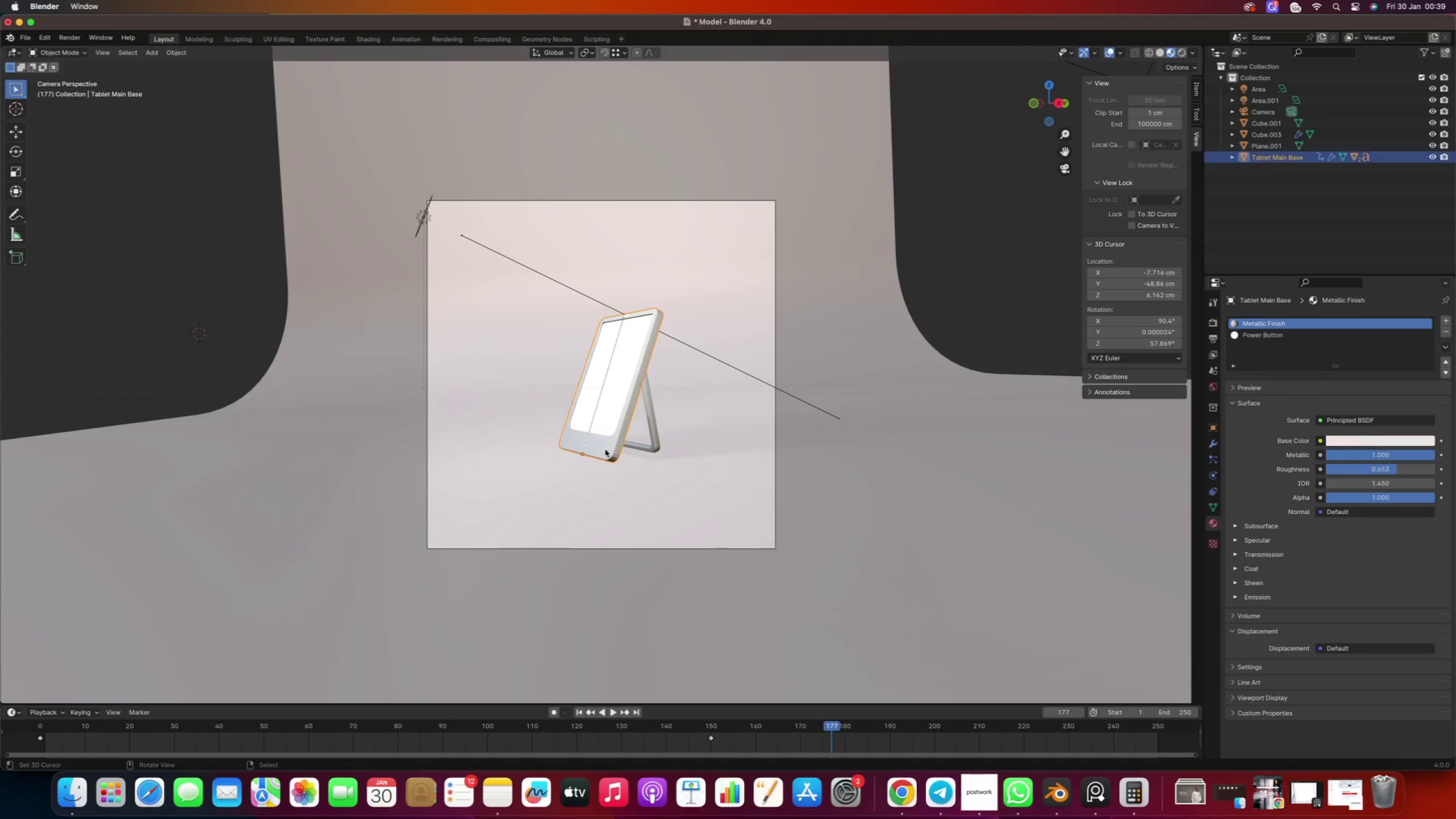 
left_click_drag(start_coordinate=[1349, 504], to_coordinate=[1455, 475])
 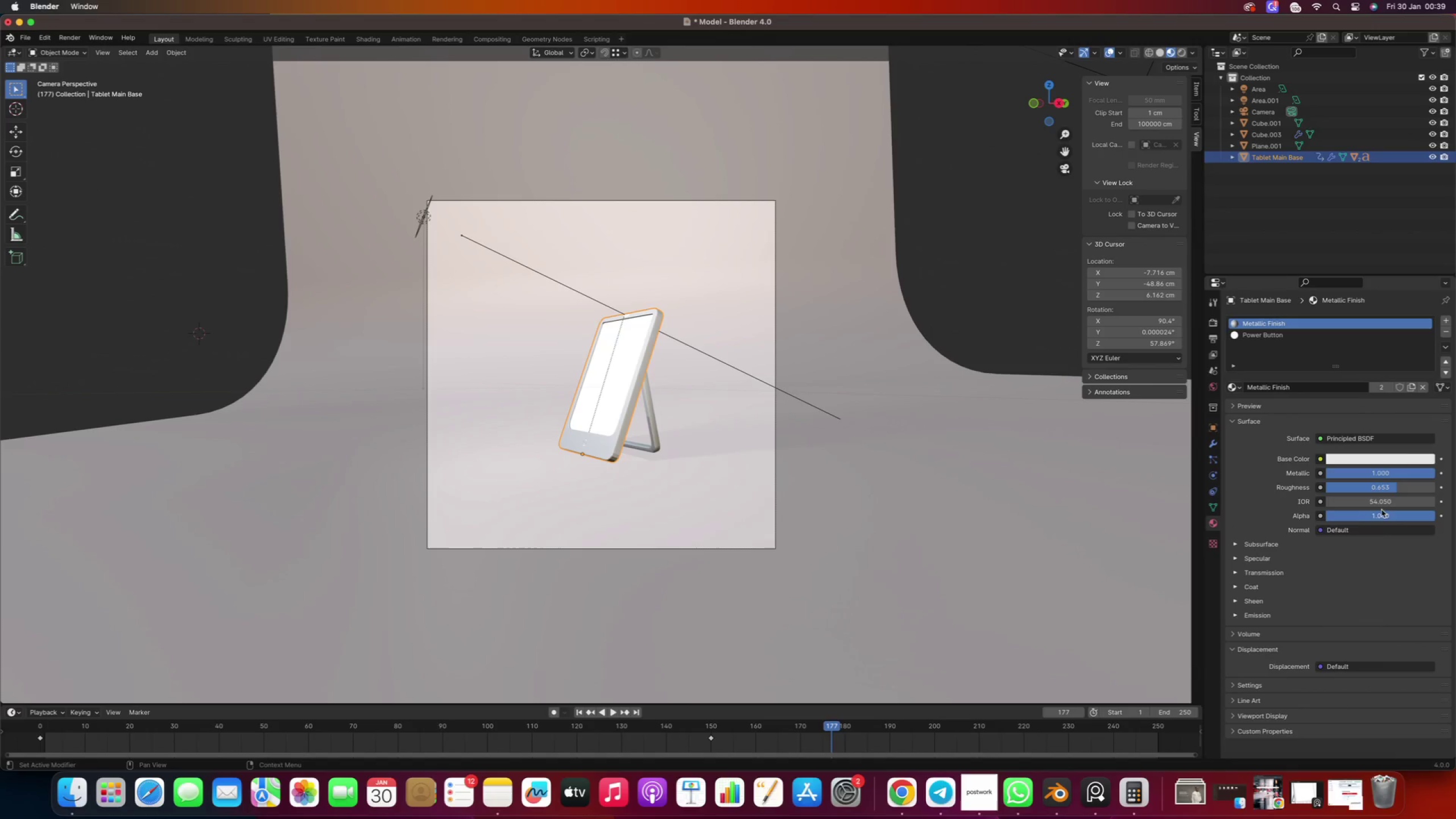 
left_click([1369, 503])
 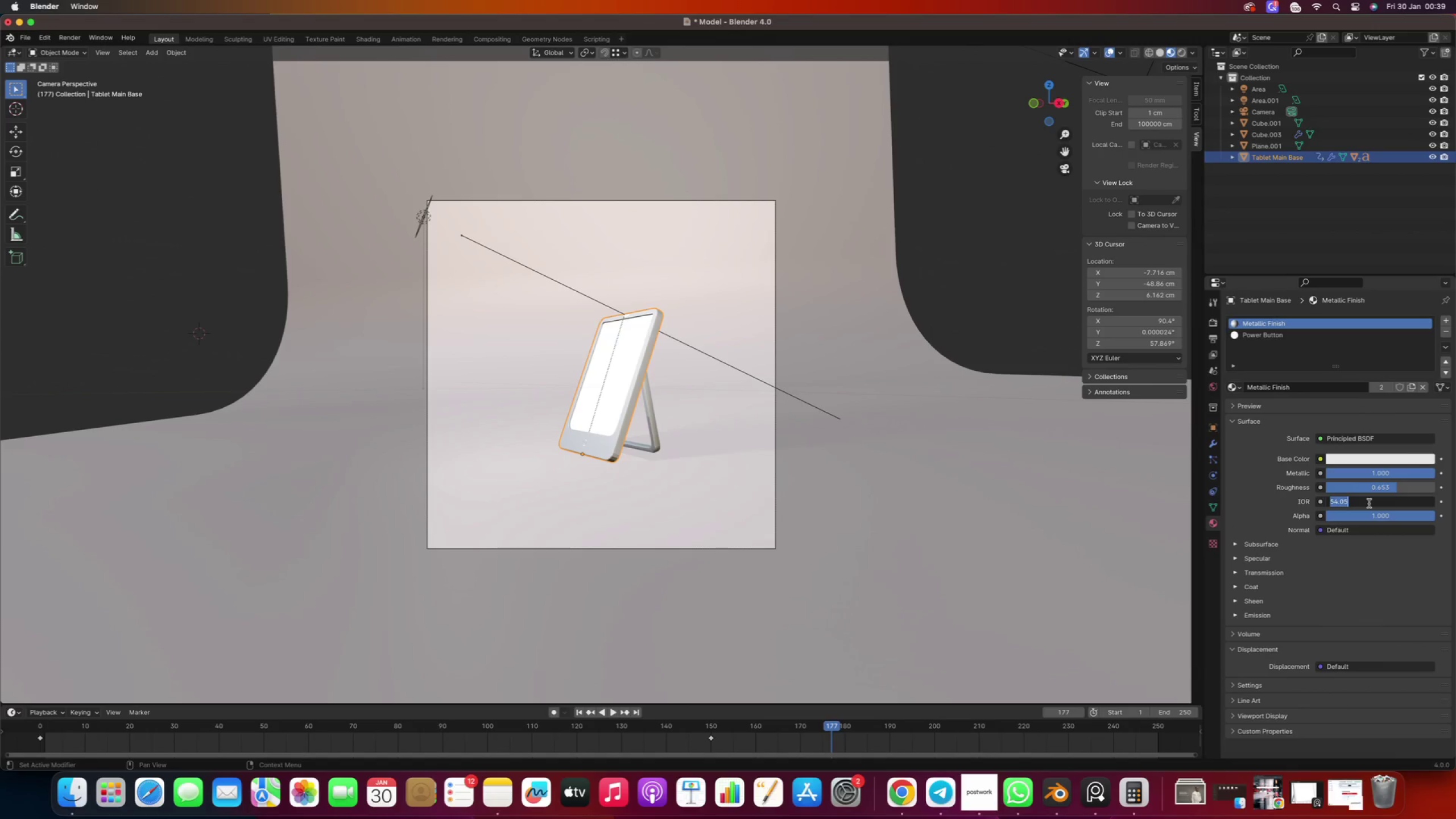 
type(1.45)
 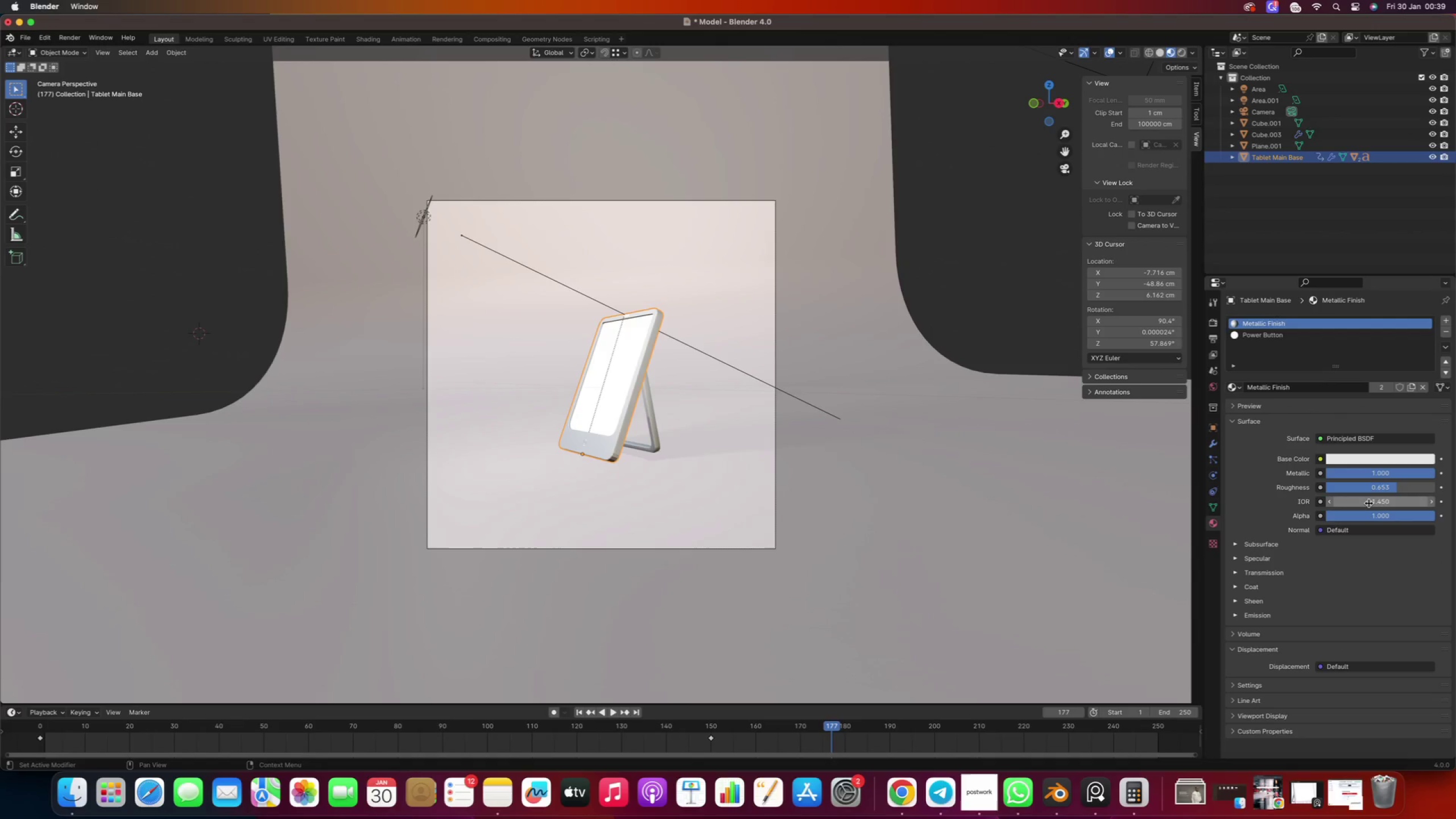 
key(Enter)
 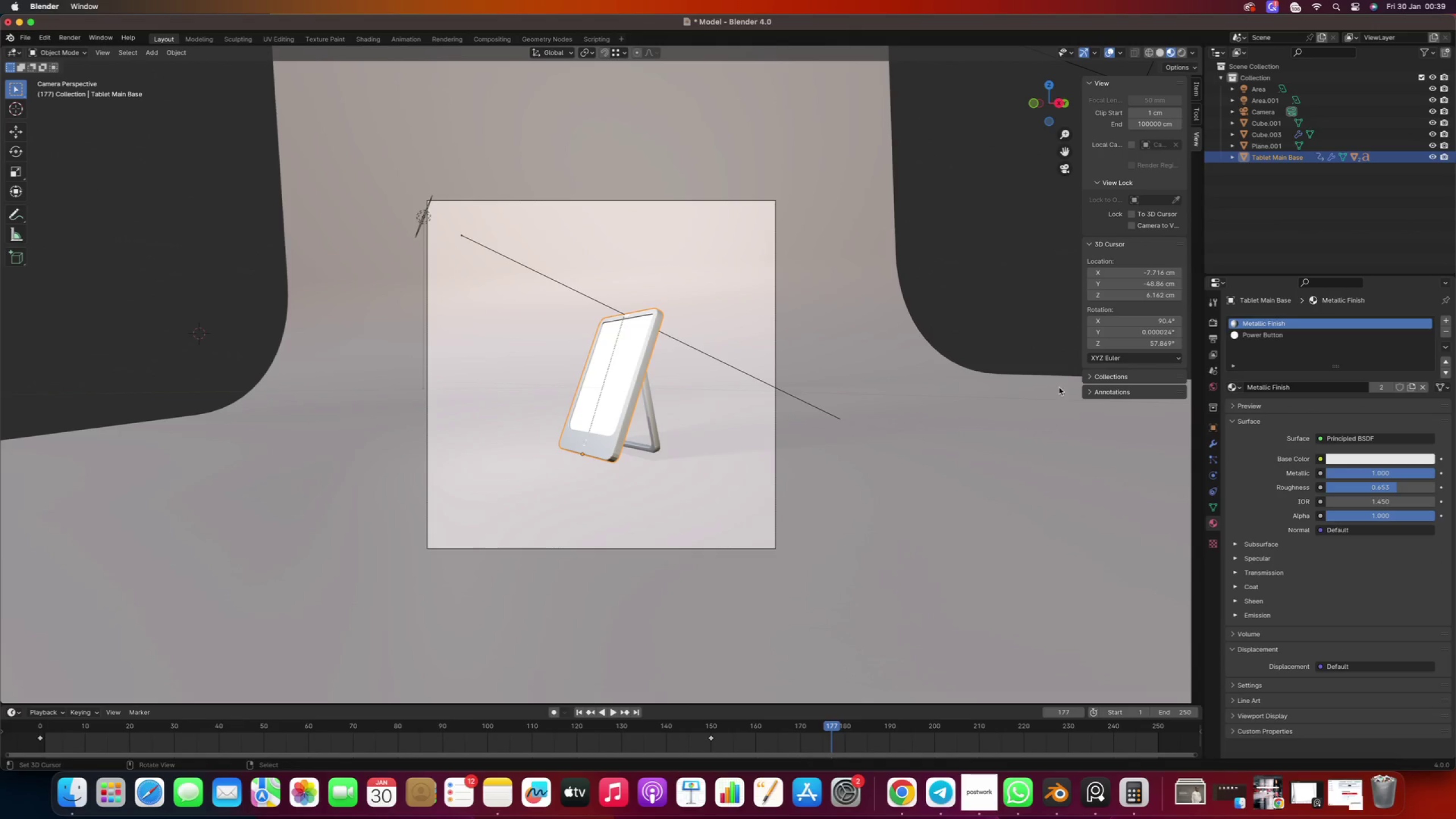 
right_click([994, 278])
 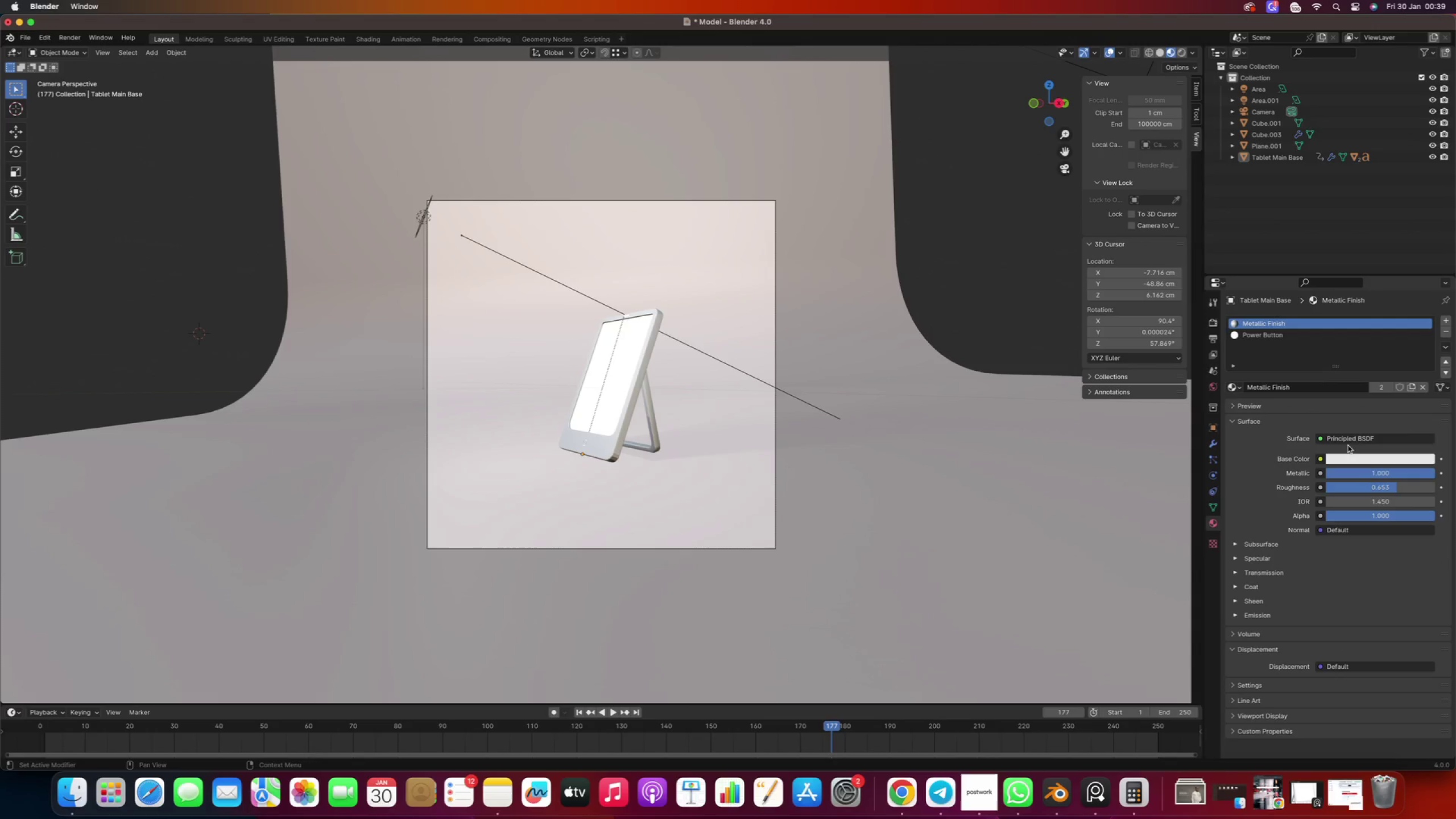 
left_click([1351, 441])
 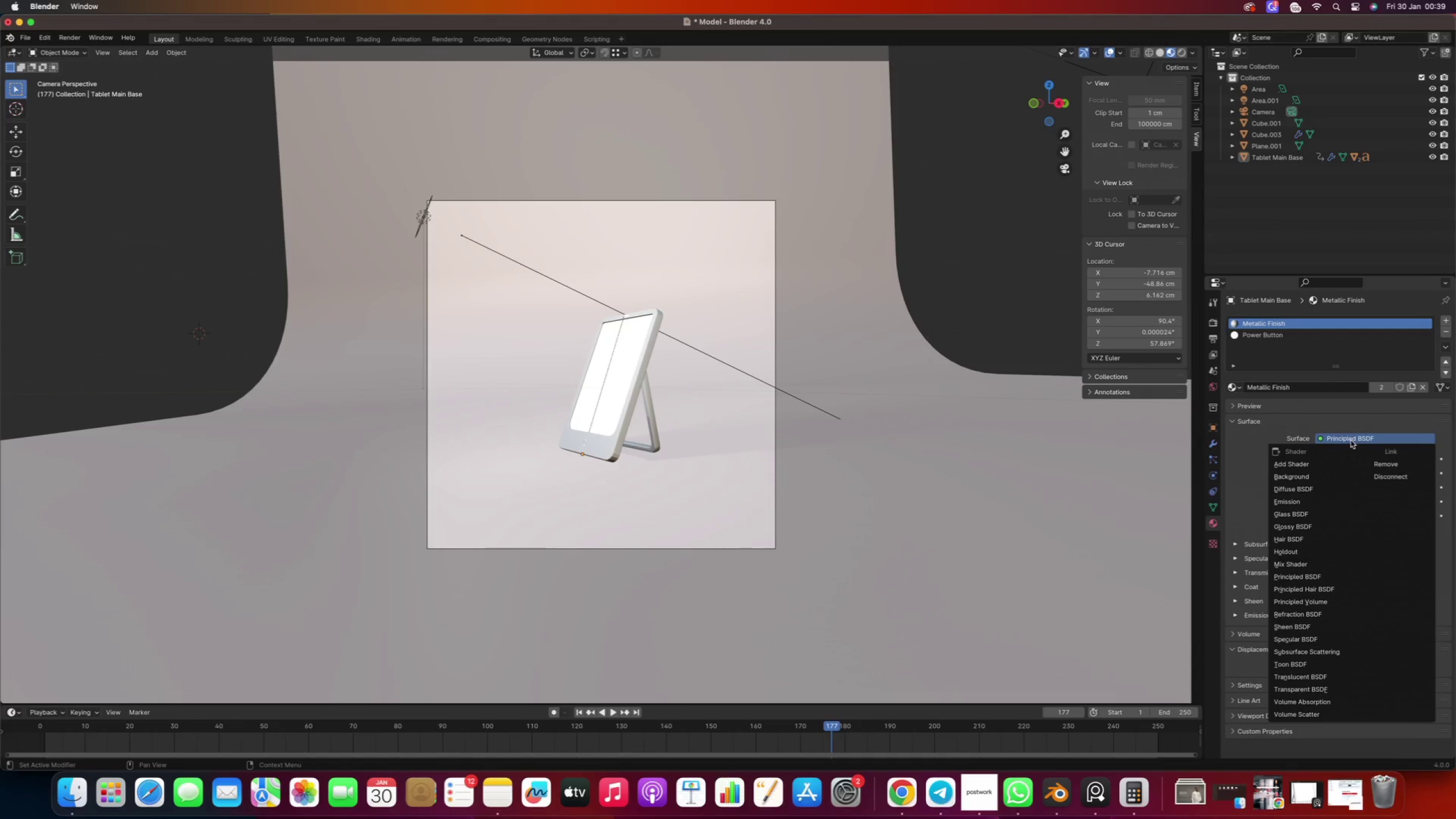 
wait(6.44)
 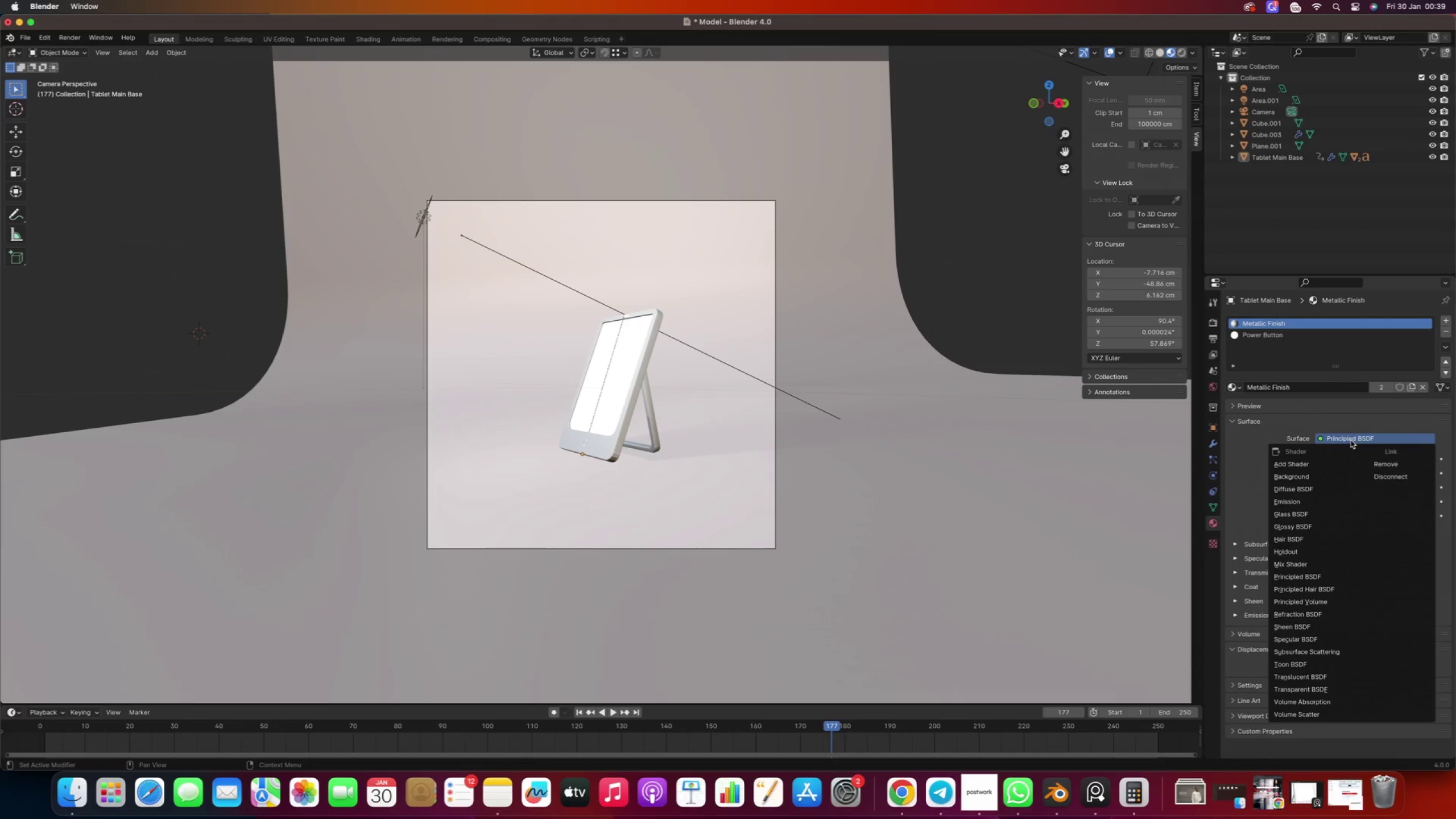 
left_click([1250, 471])
 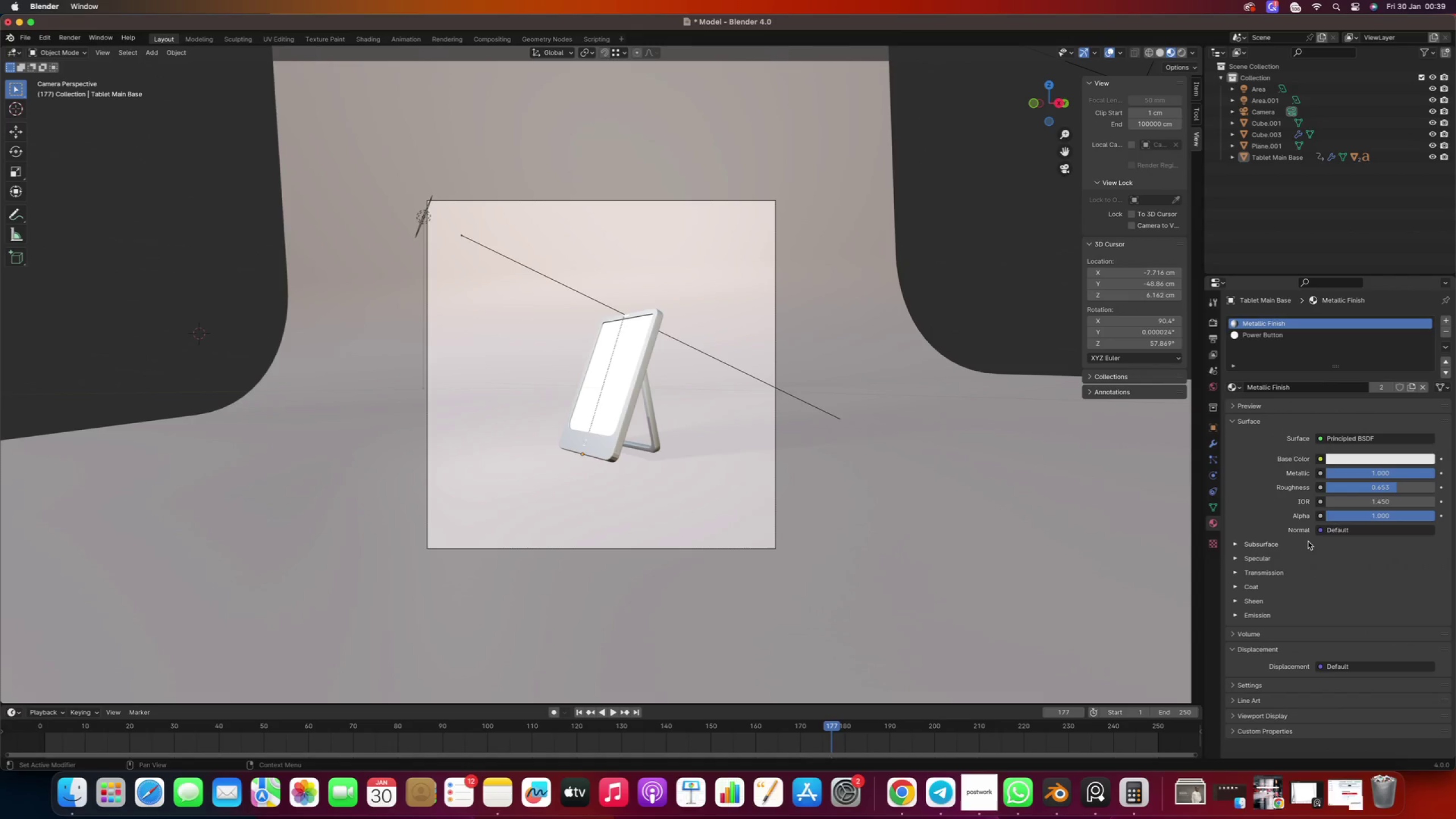 
wait(8.23)
 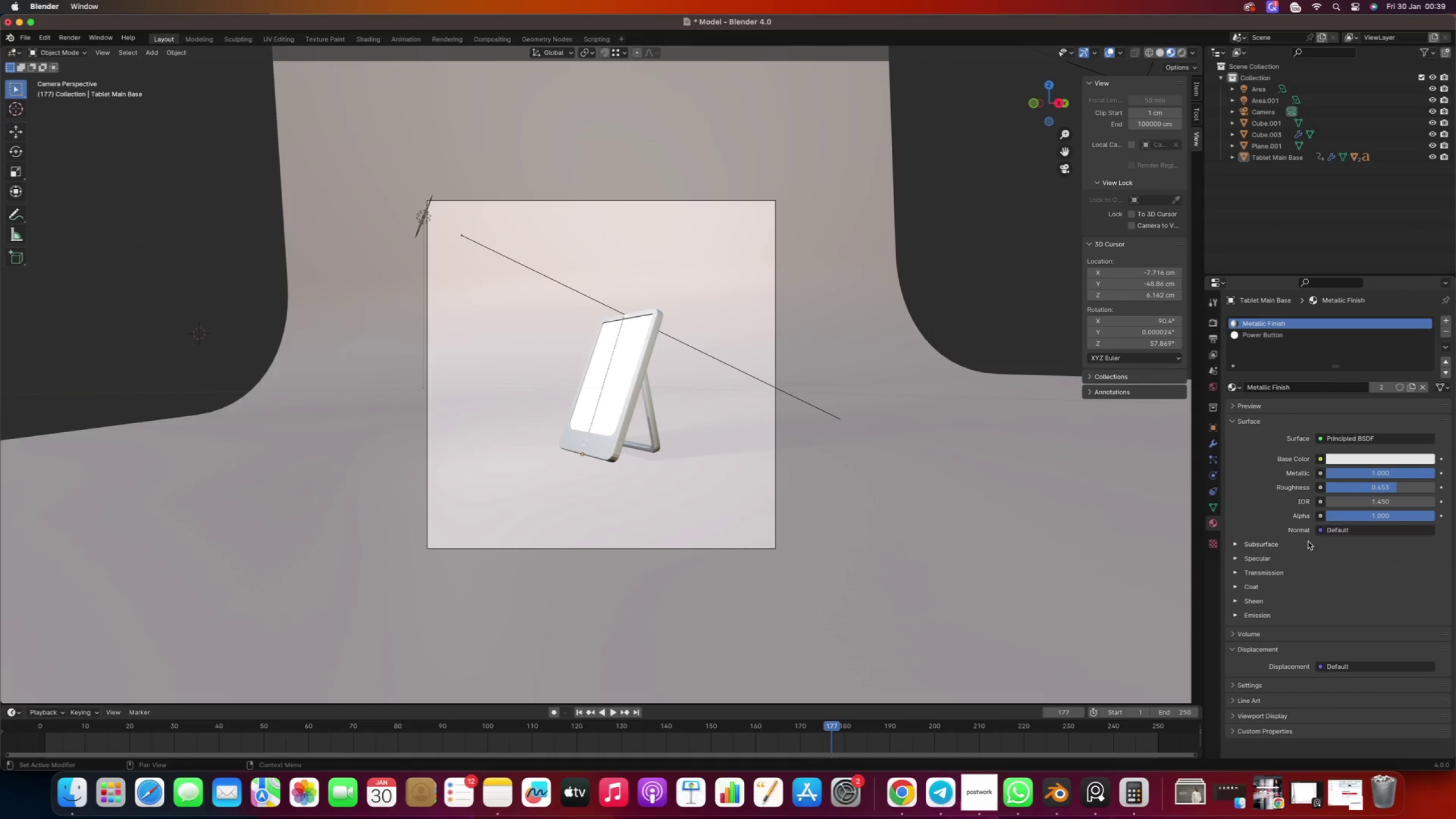 
left_click_drag(start_coordinate=[1426, 474], to_coordinate=[1407, 482])
 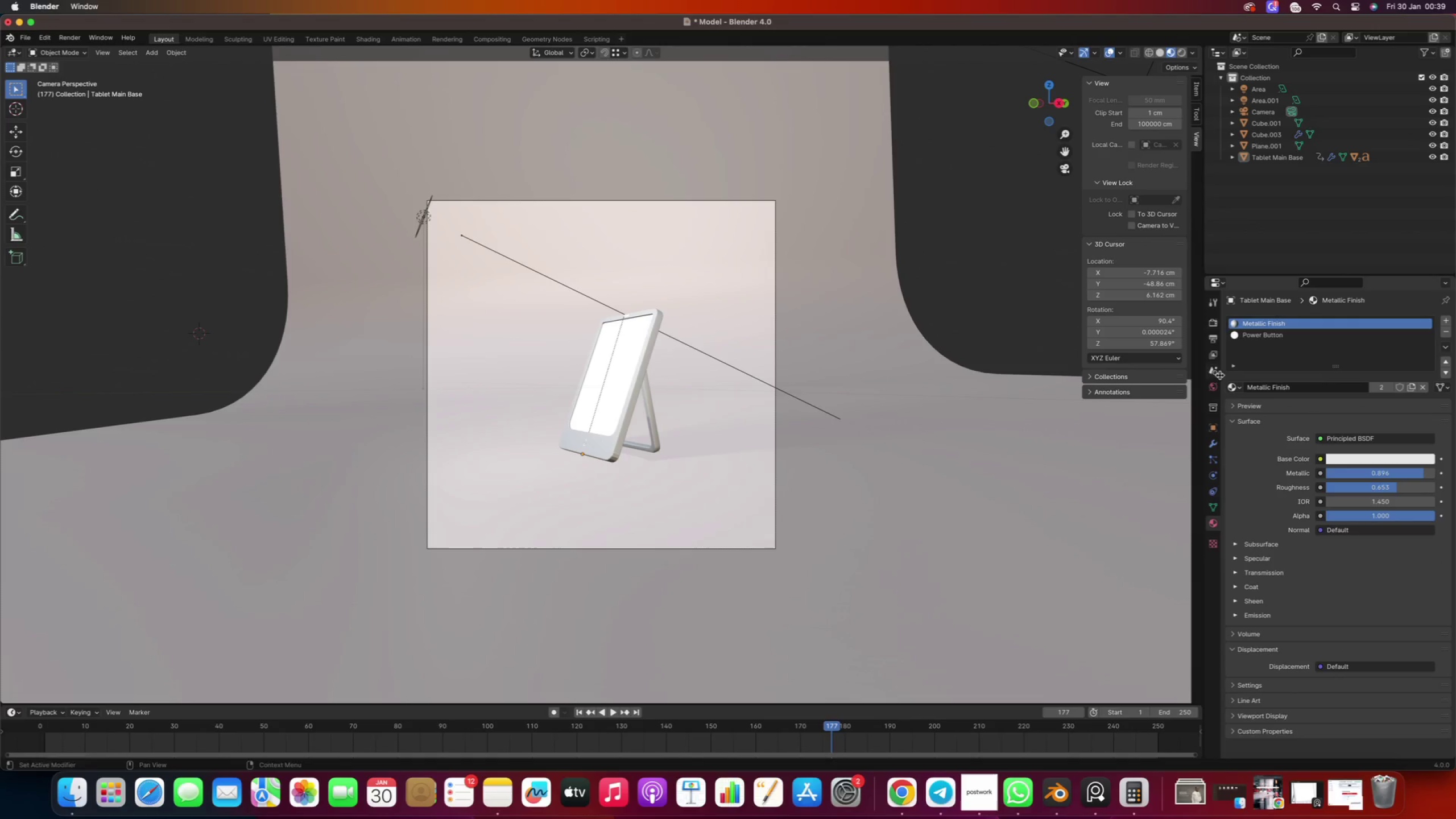 
left_click([1215, 325])
 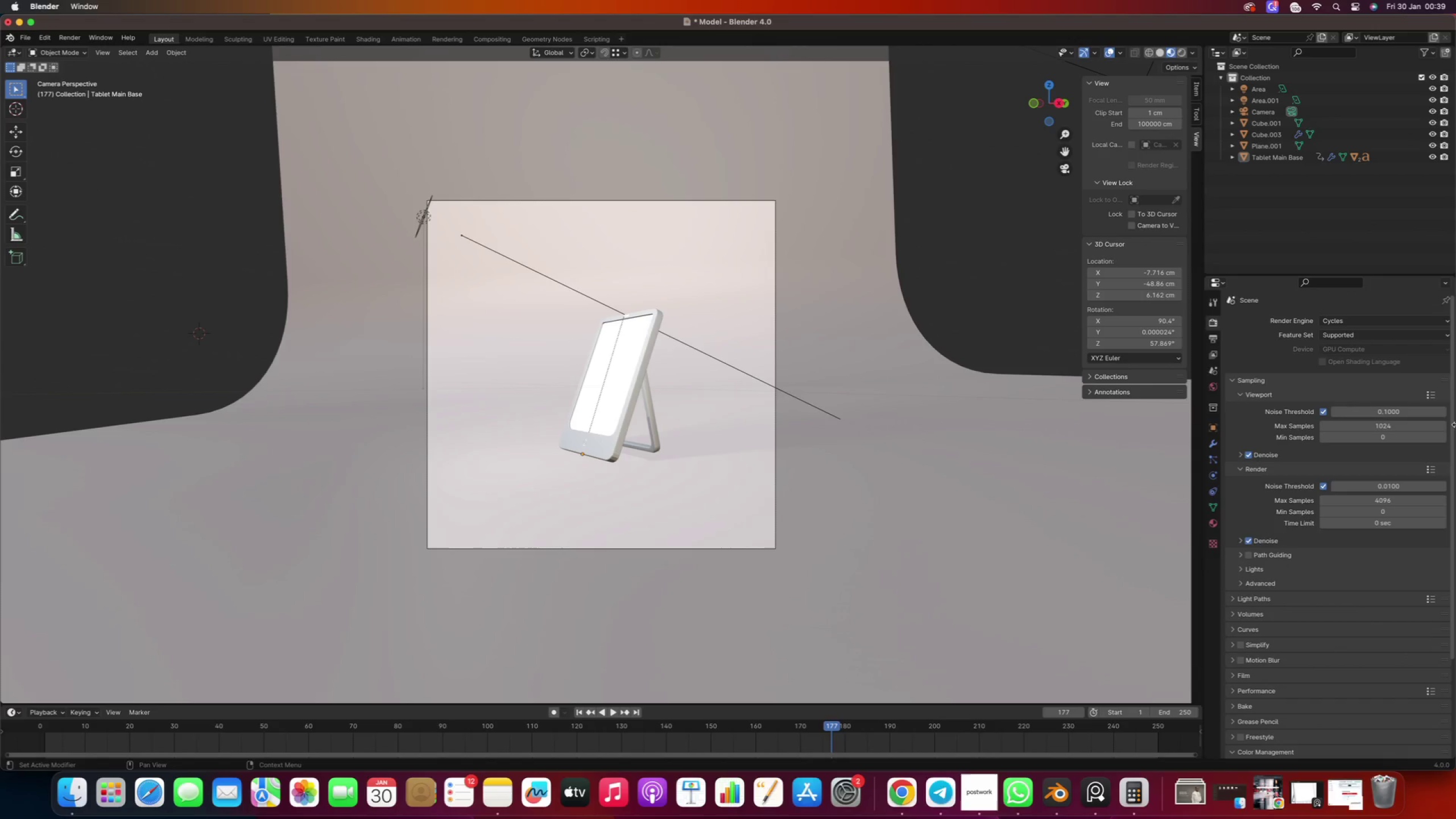 
left_click_drag(start_coordinate=[1453, 415], to_coordinate=[1429, 701])
 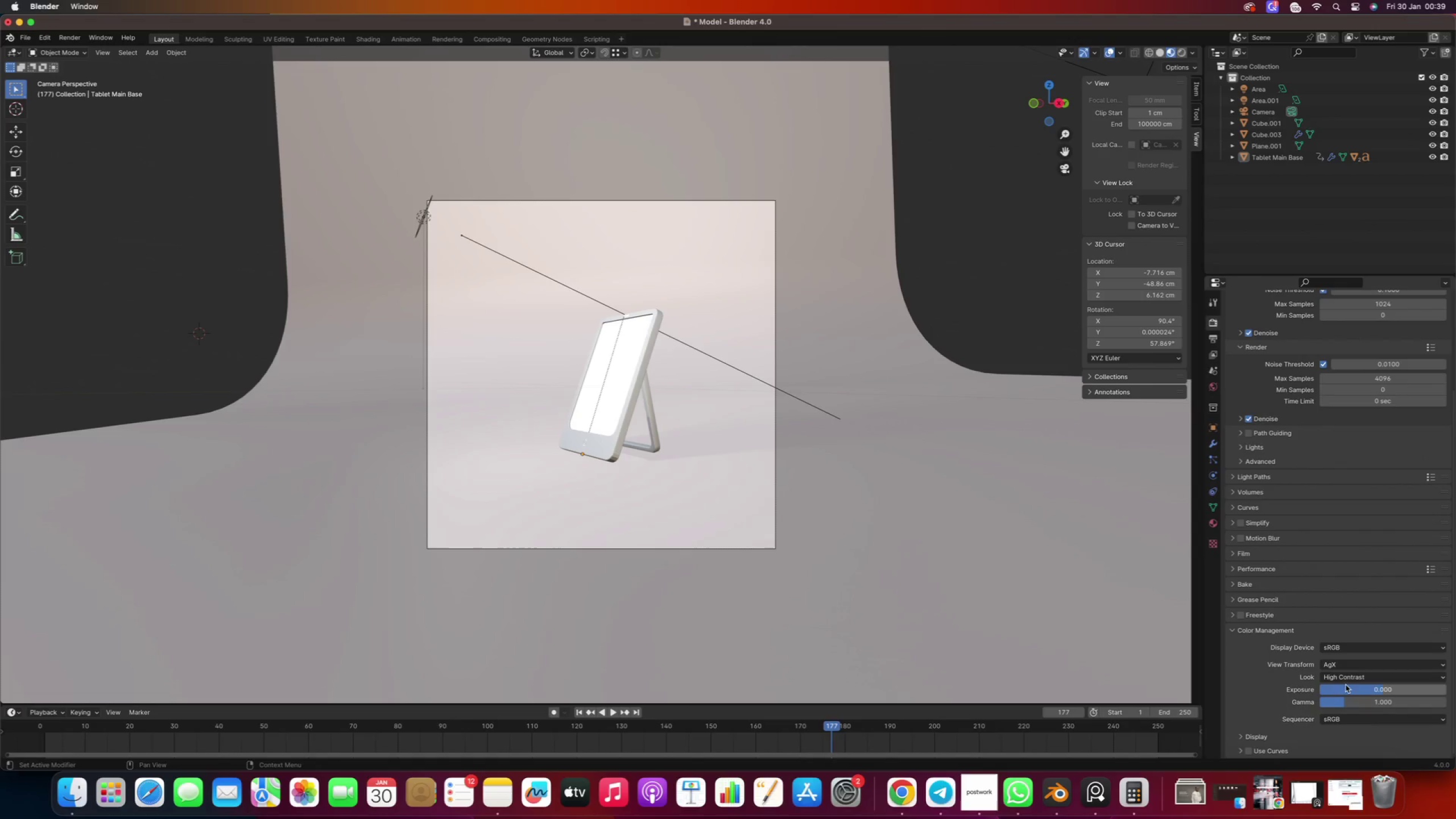 
left_click([1346, 676])
 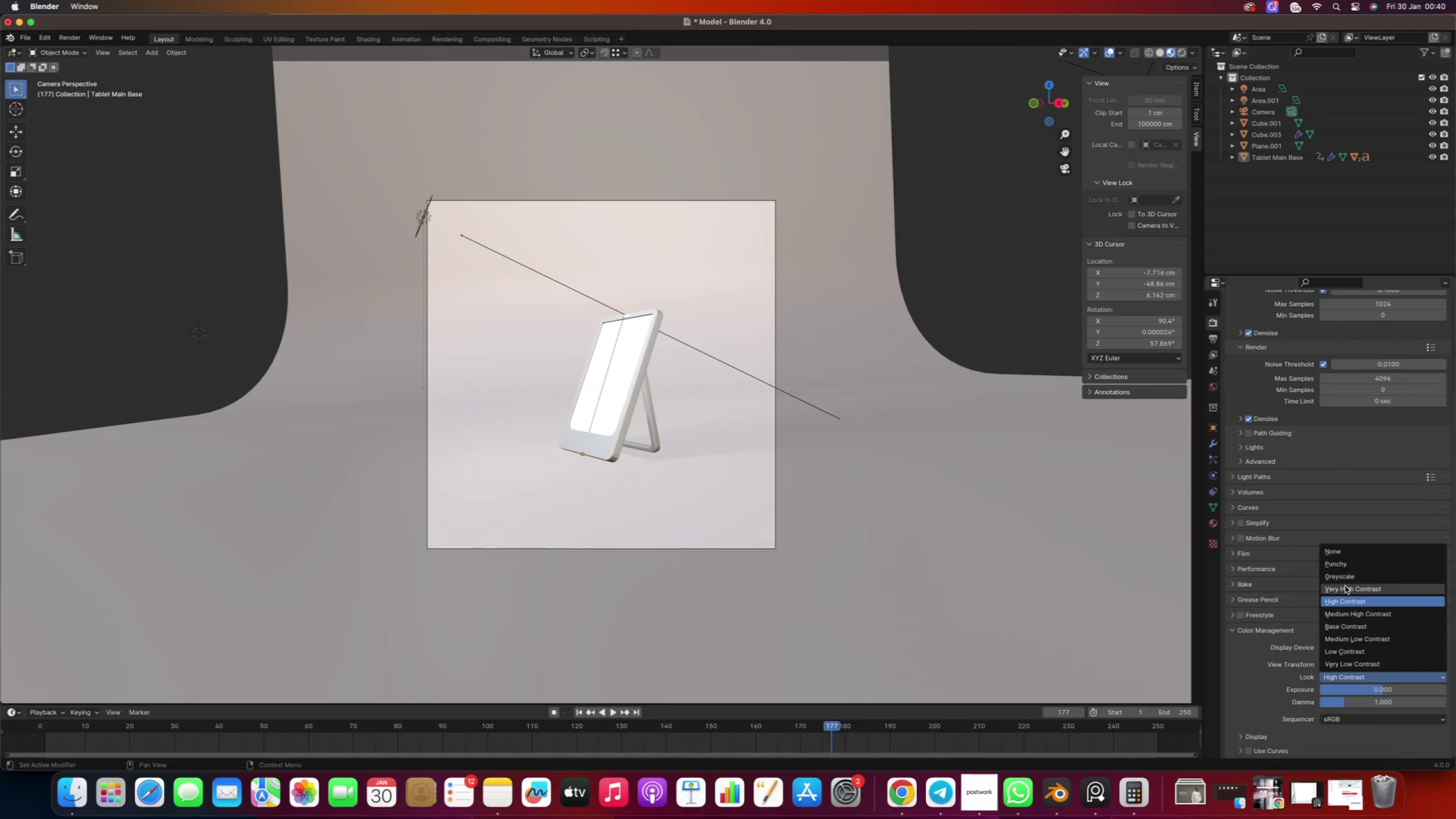 
left_click([1345, 586])
 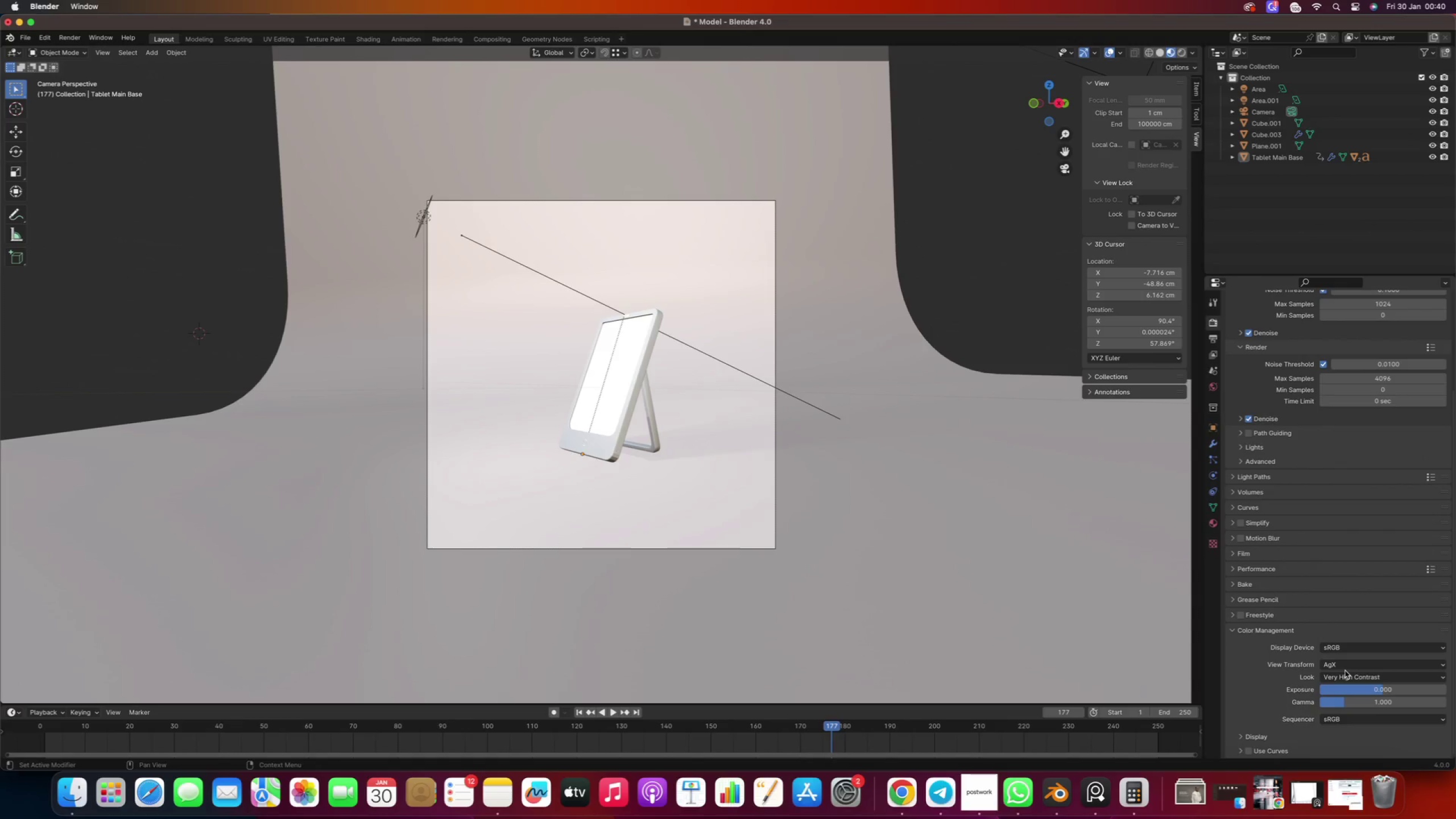 
left_click([1344, 676])
 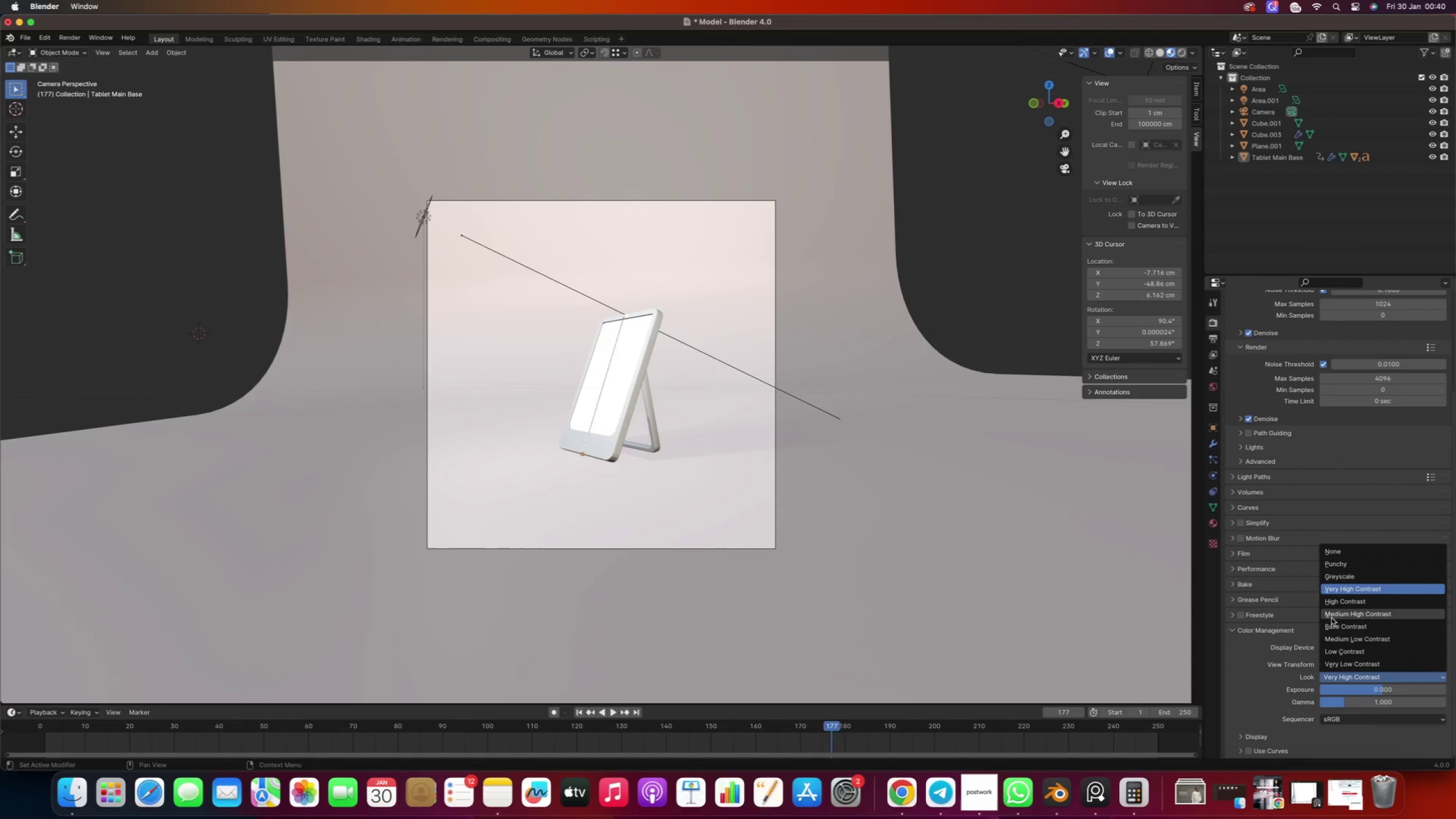 
left_click([1335, 617])
 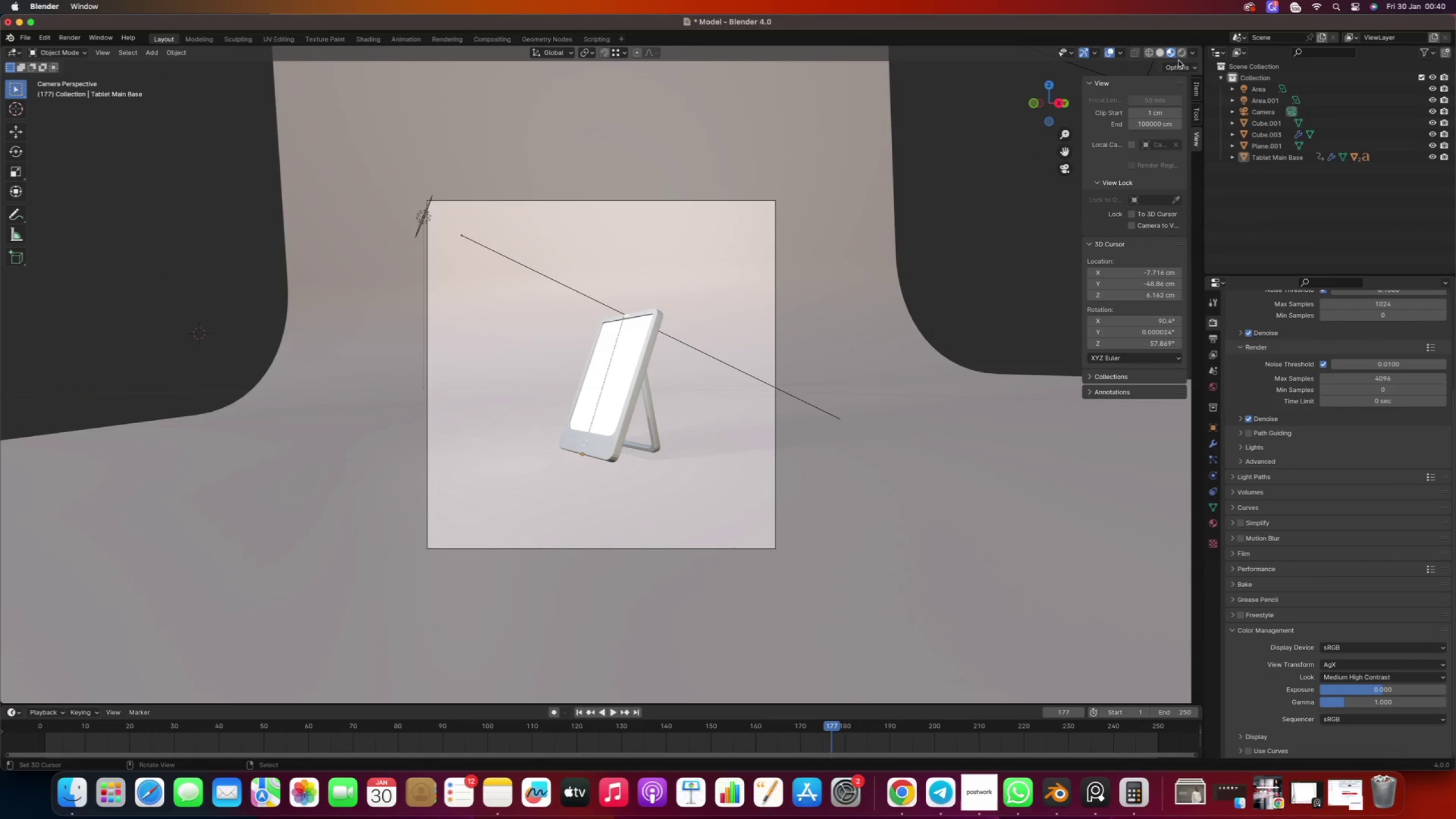 
left_click([1182, 56])
 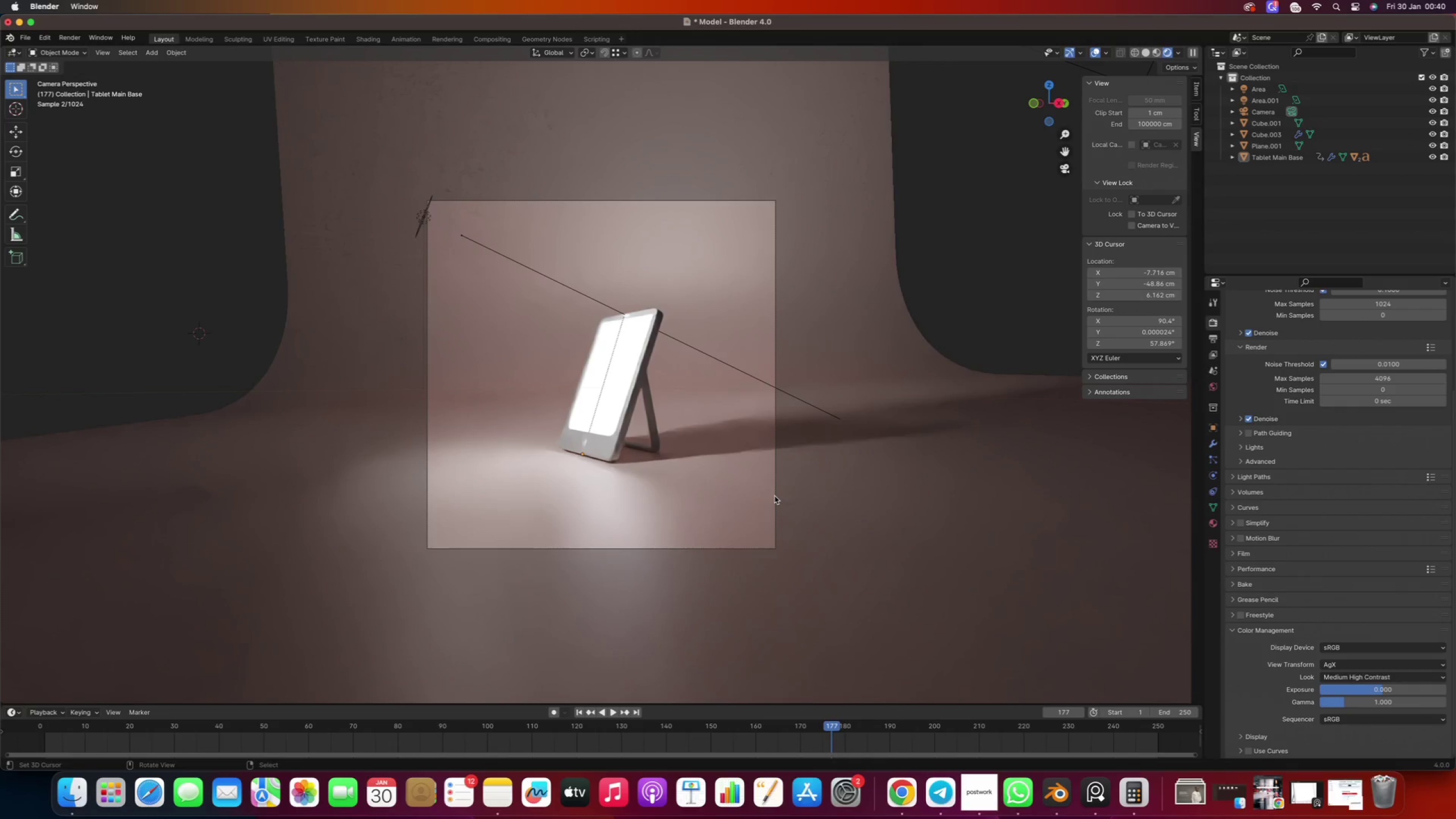 
wait(17.73)
 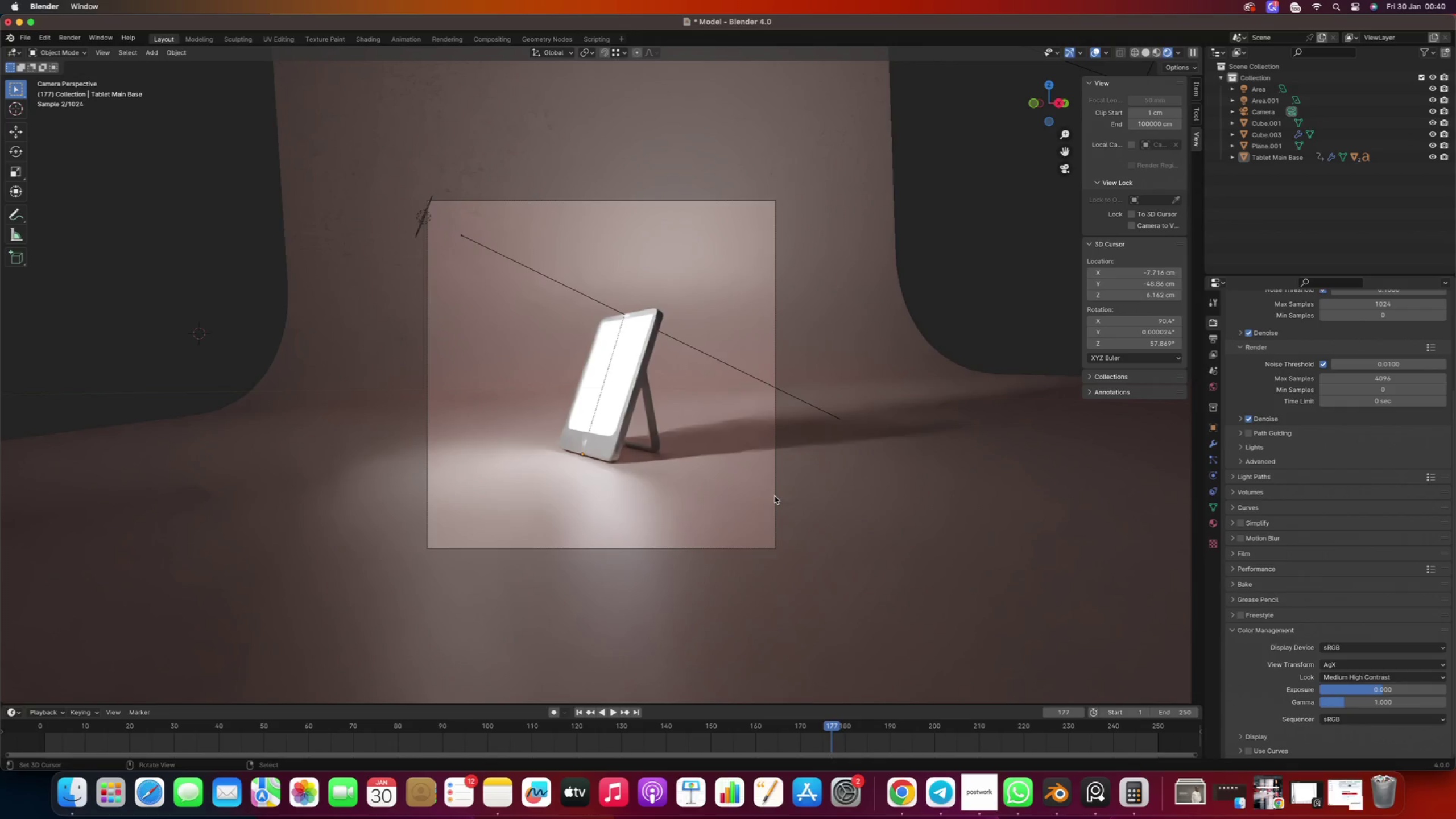 
left_click([1337, 664])
 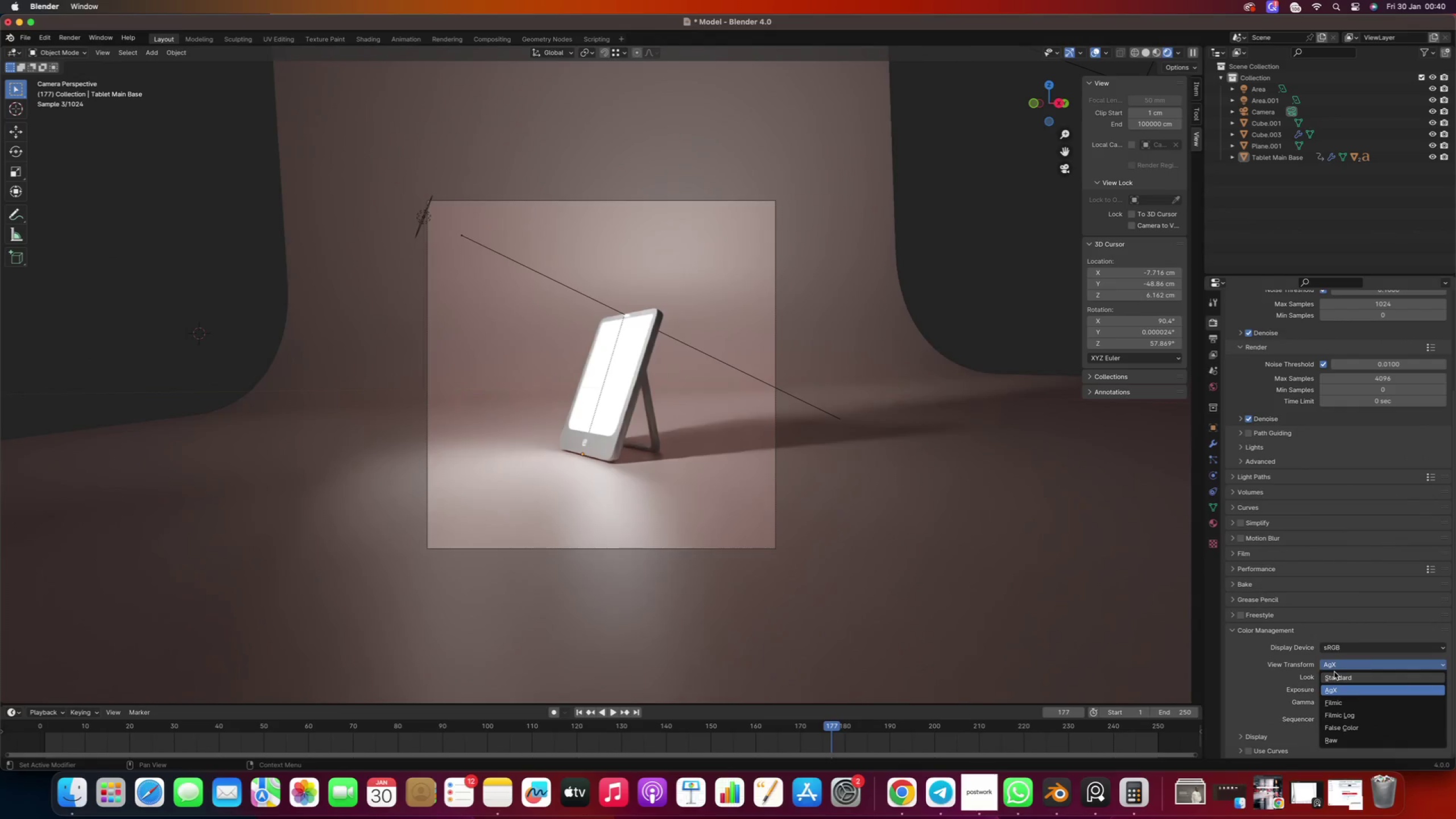 
left_click([1335, 675])
 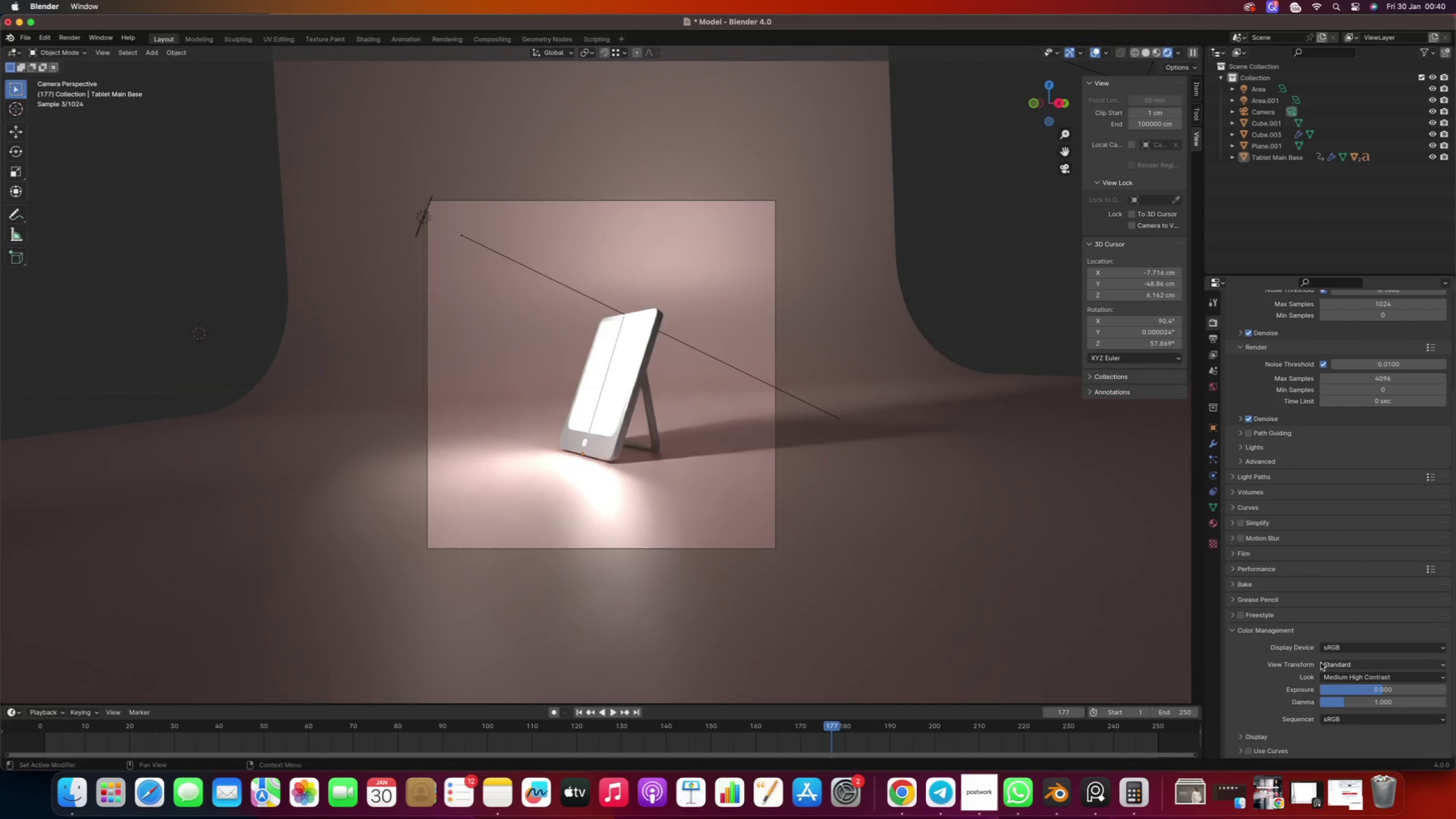 
left_click([1323, 663])
 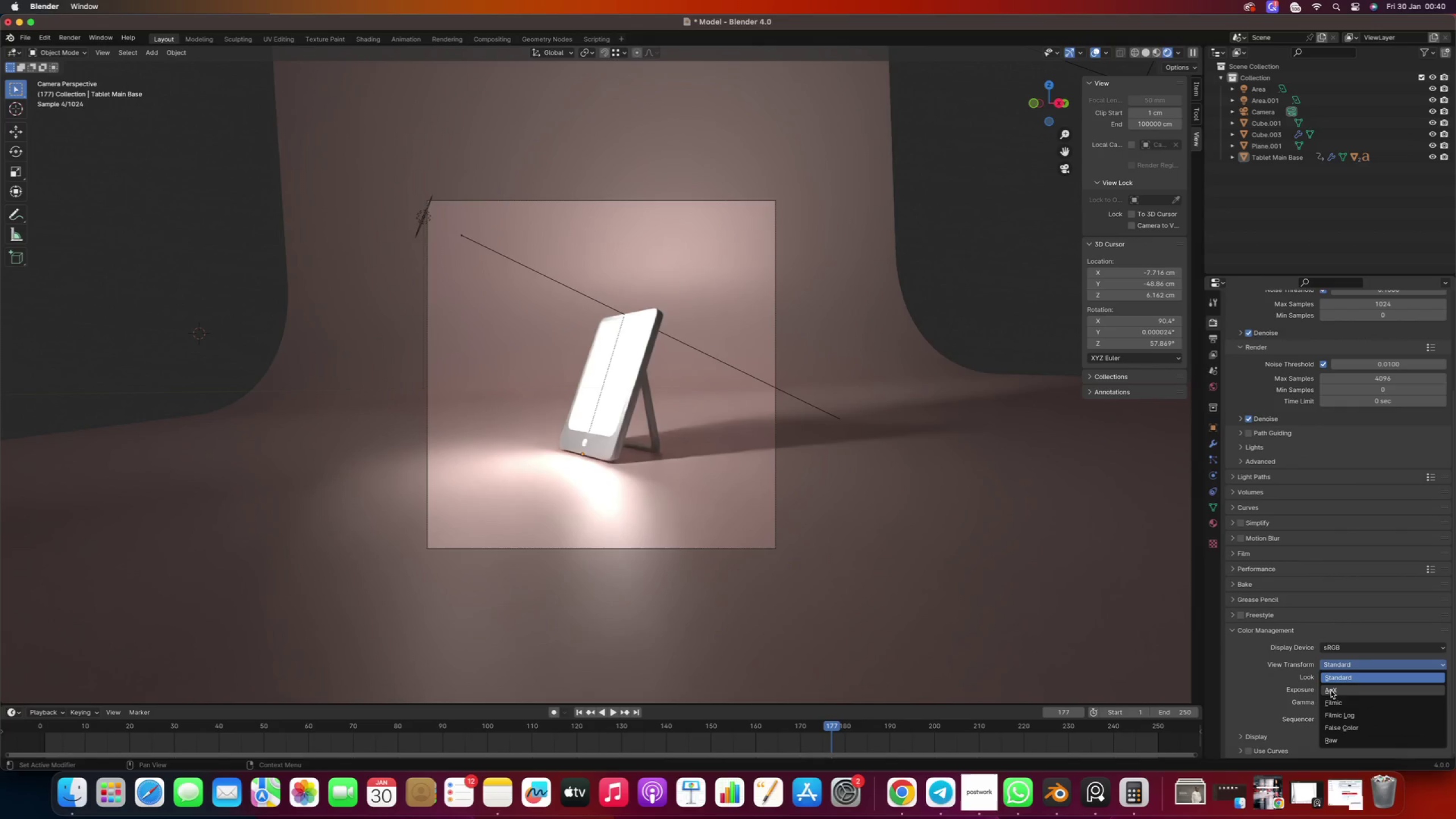 
left_click([1331, 690])
 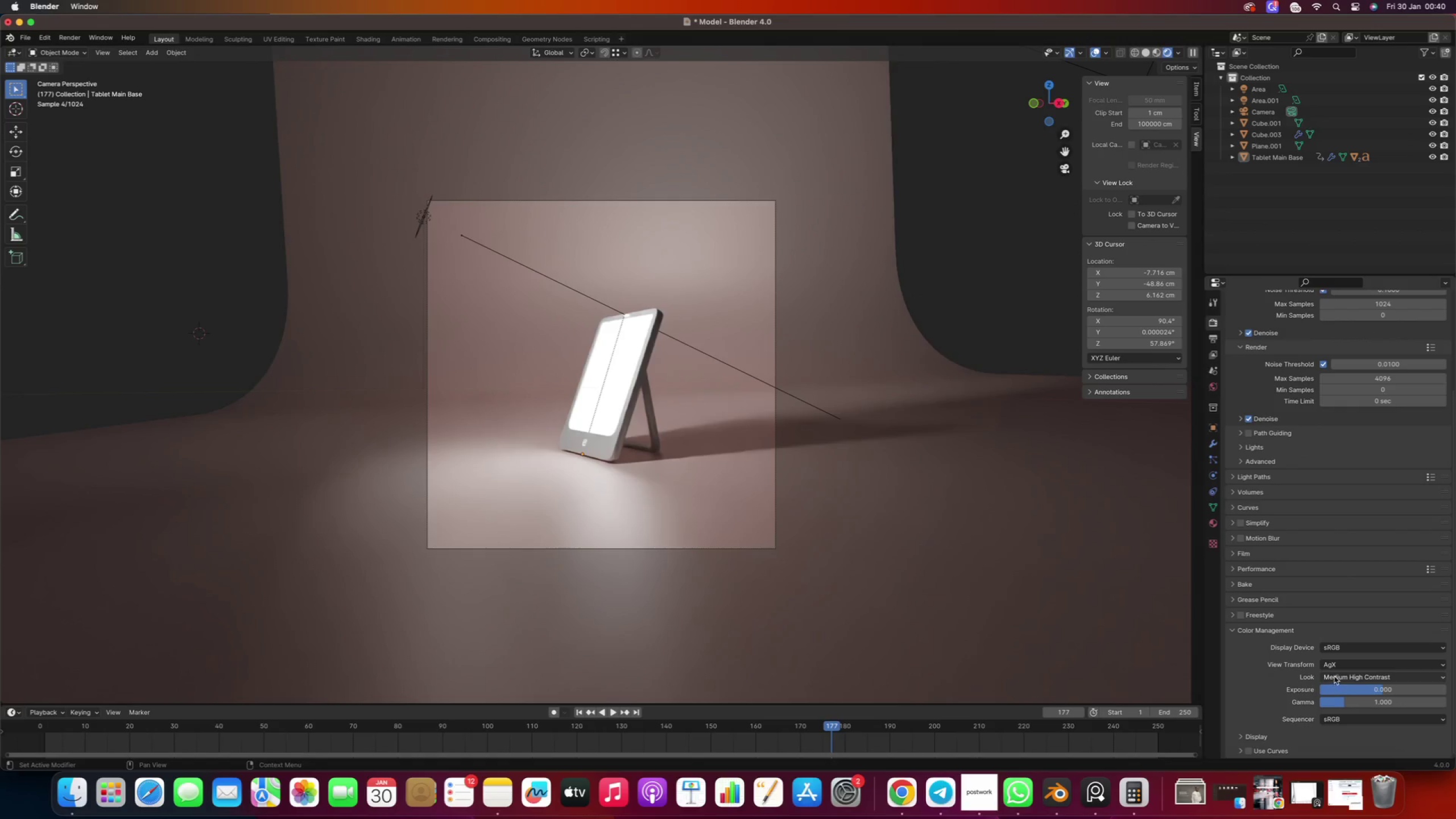 
left_click([1331, 669])
 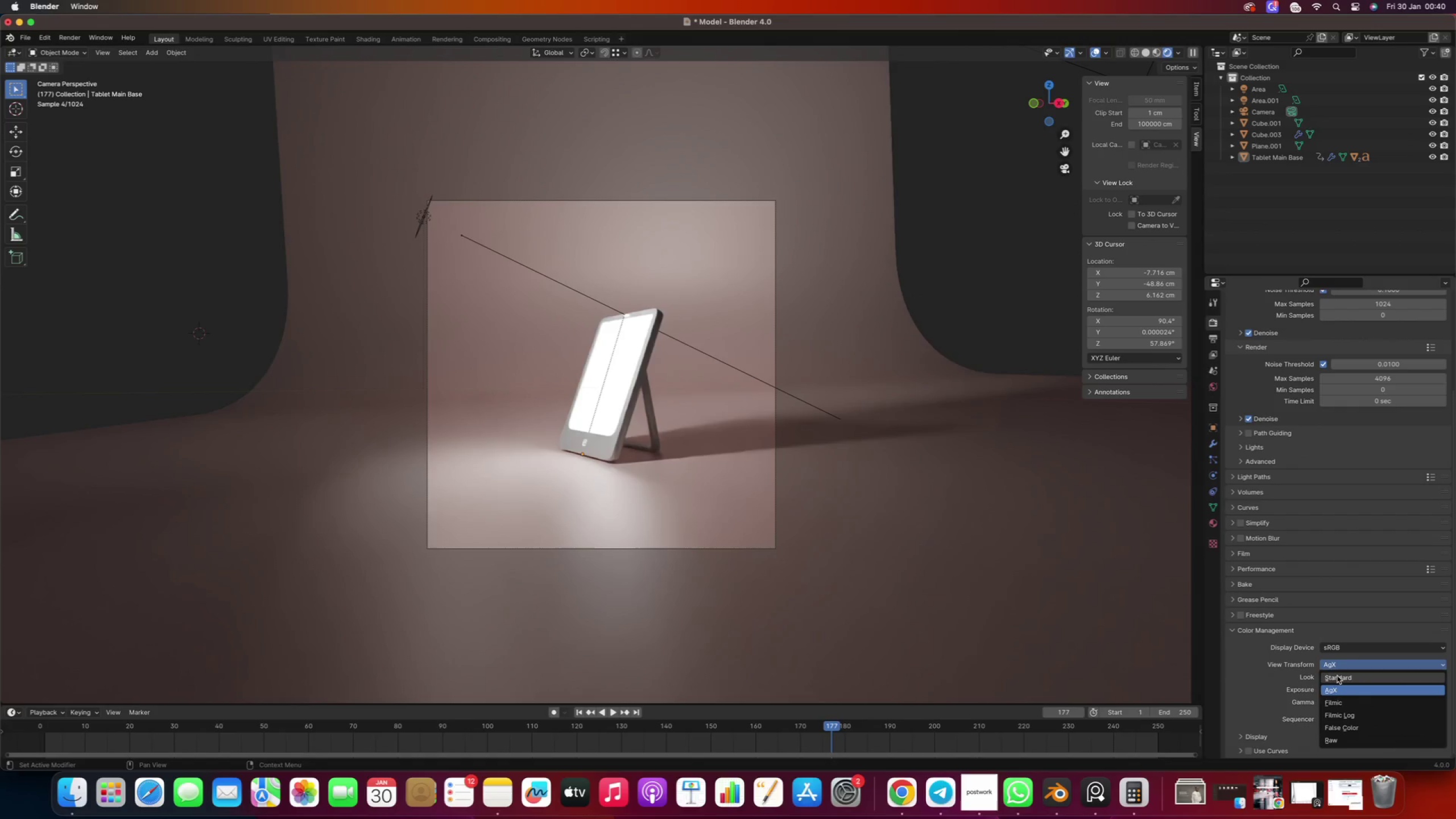 
left_click([1337, 676])
 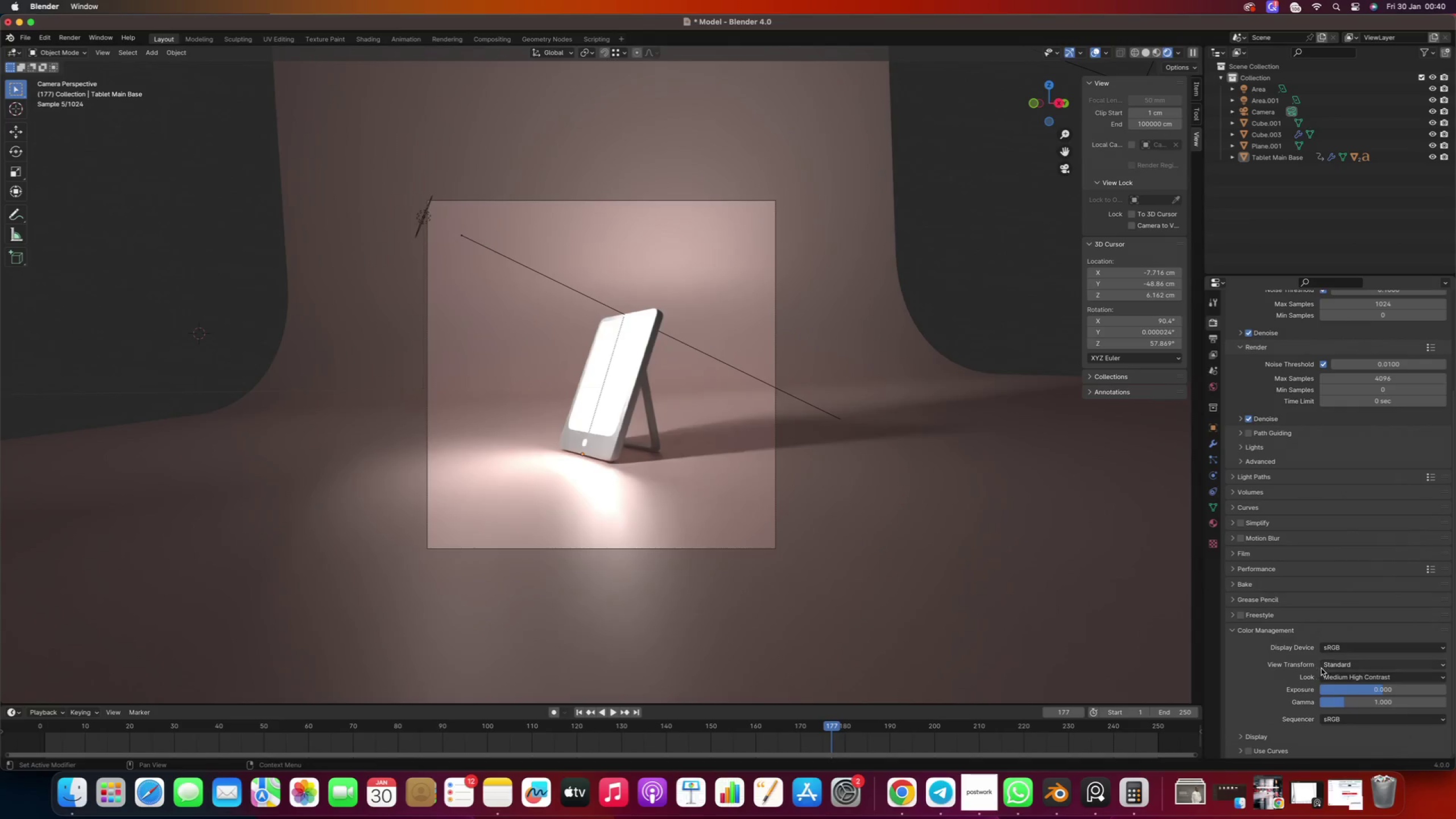 
wait(5.59)
 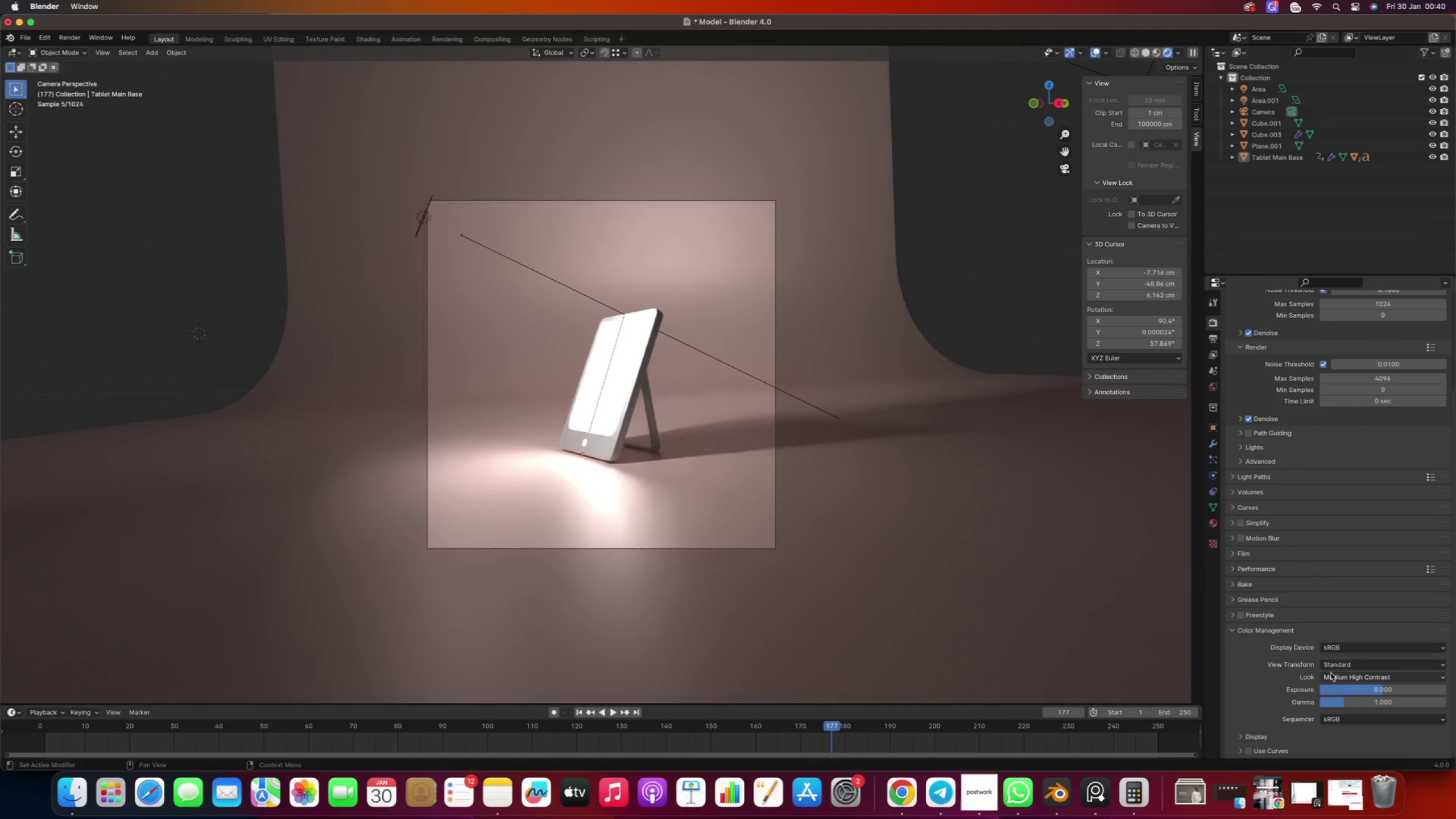 
left_click_drag(start_coordinate=[1369, 688], to_coordinate=[1362, 690])
 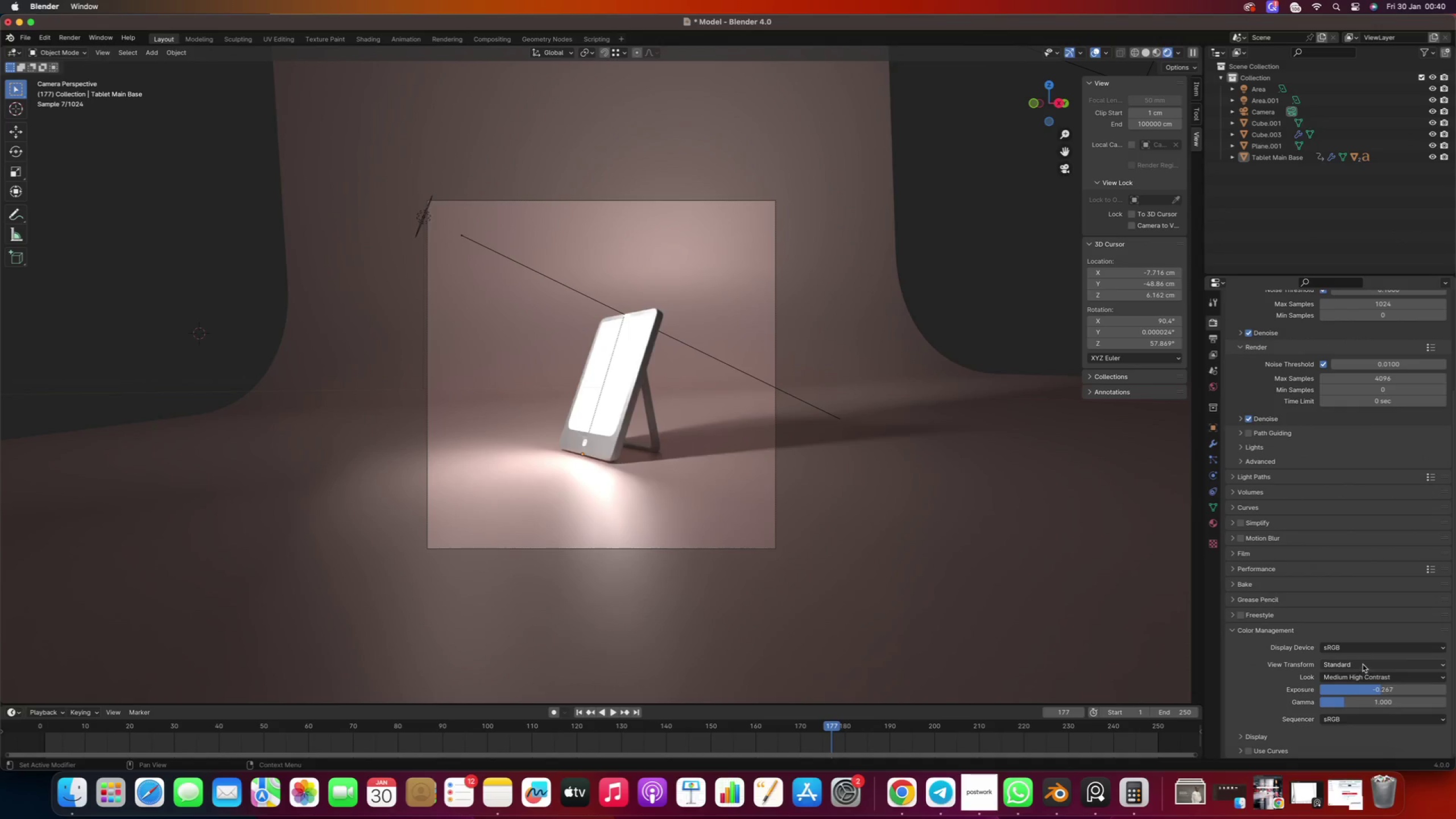 
left_click([1363, 664])
 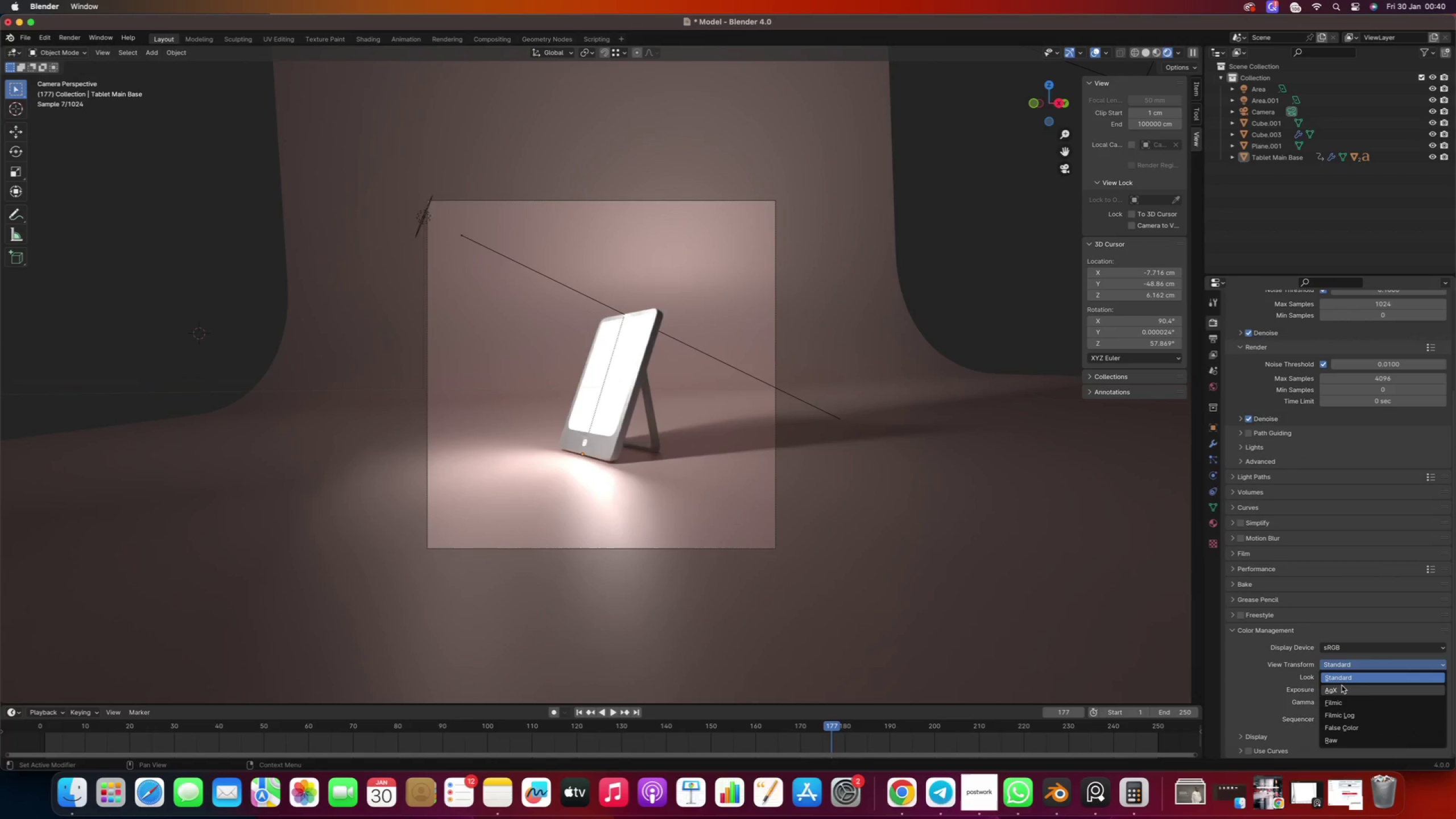 
left_click([1341, 685])
 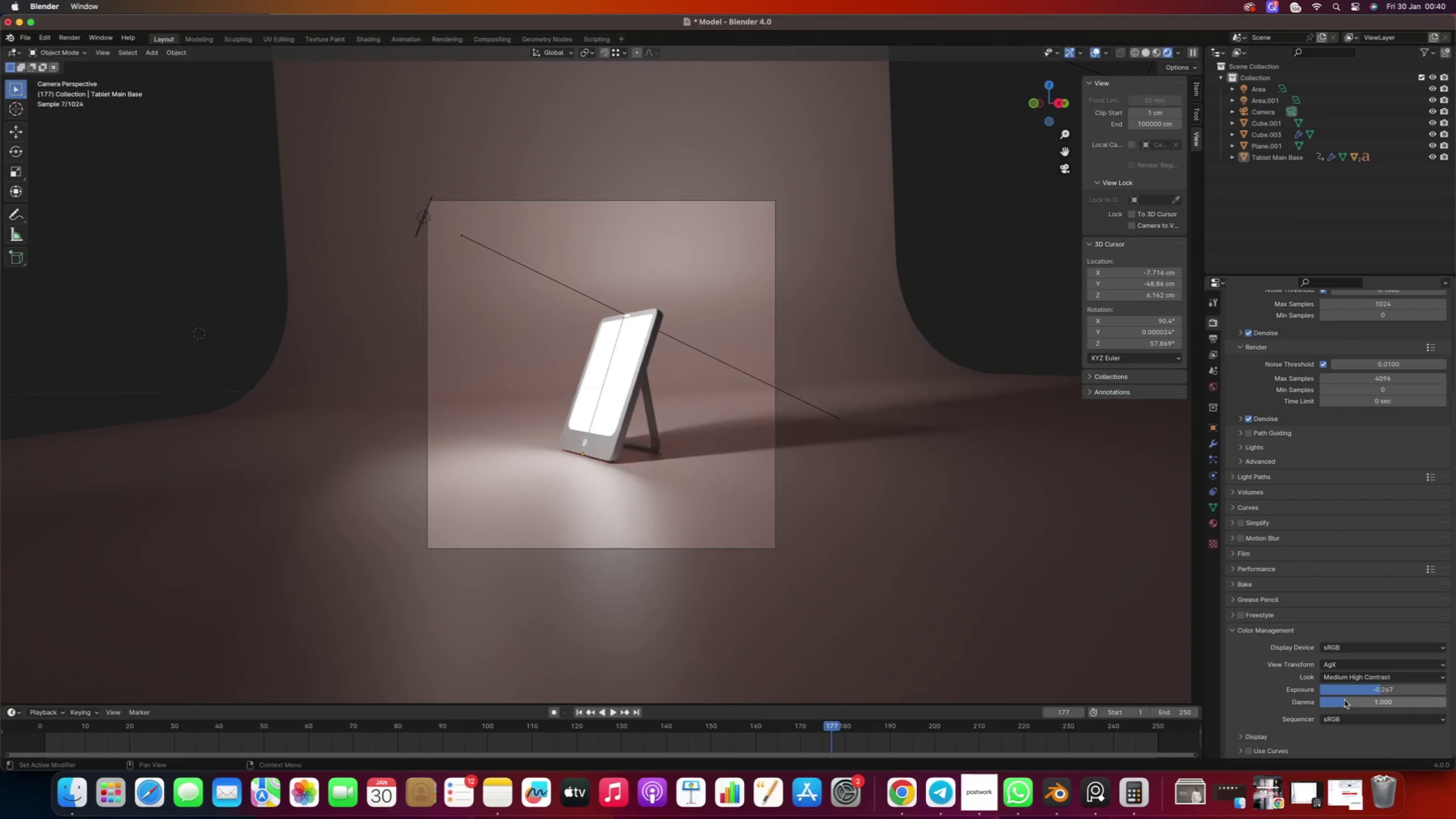 
left_click_drag(start_coordinate=[1354, 690], to_coordinate=[1351, 692])
 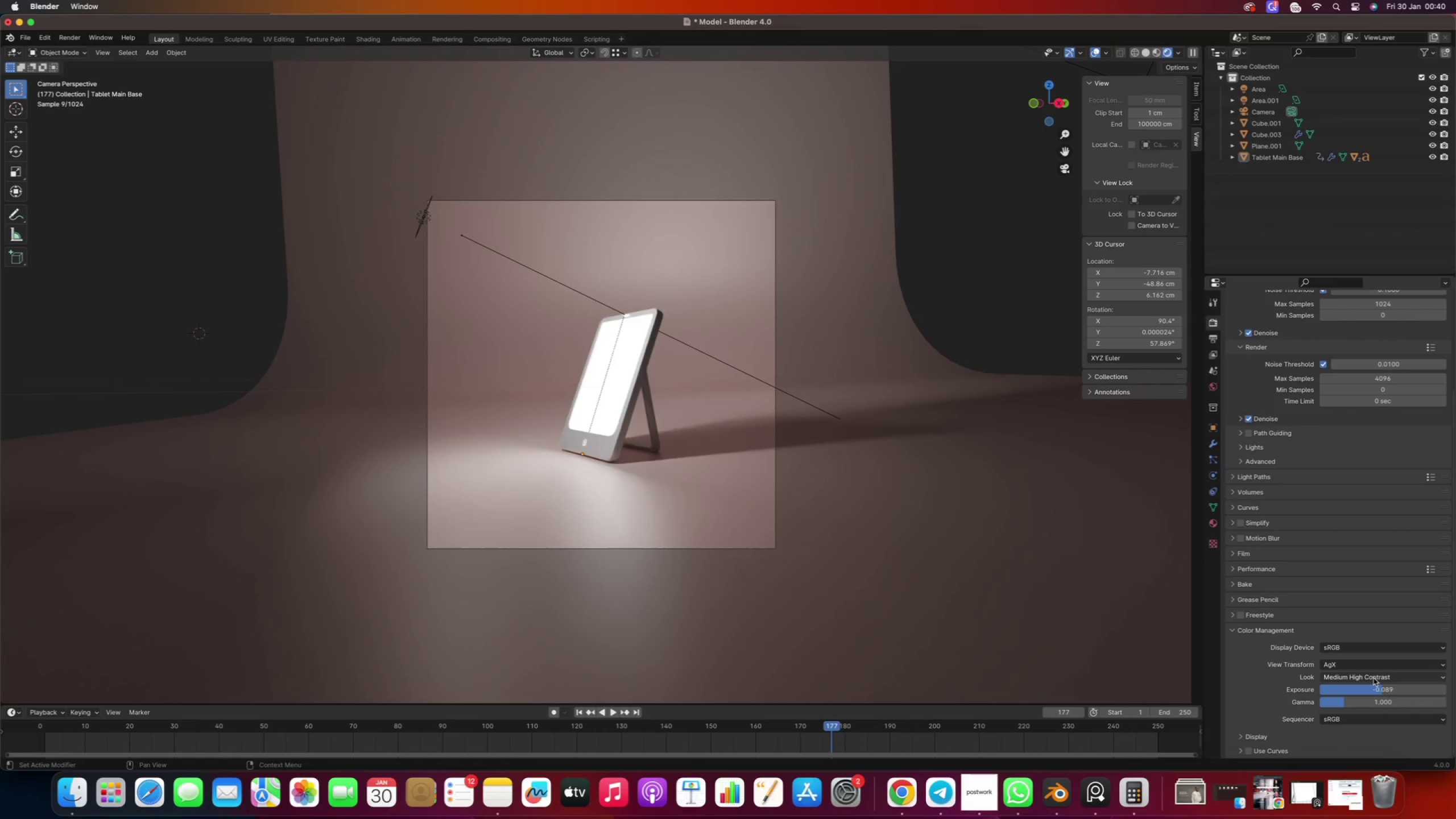 
left_click([1374, 678])
 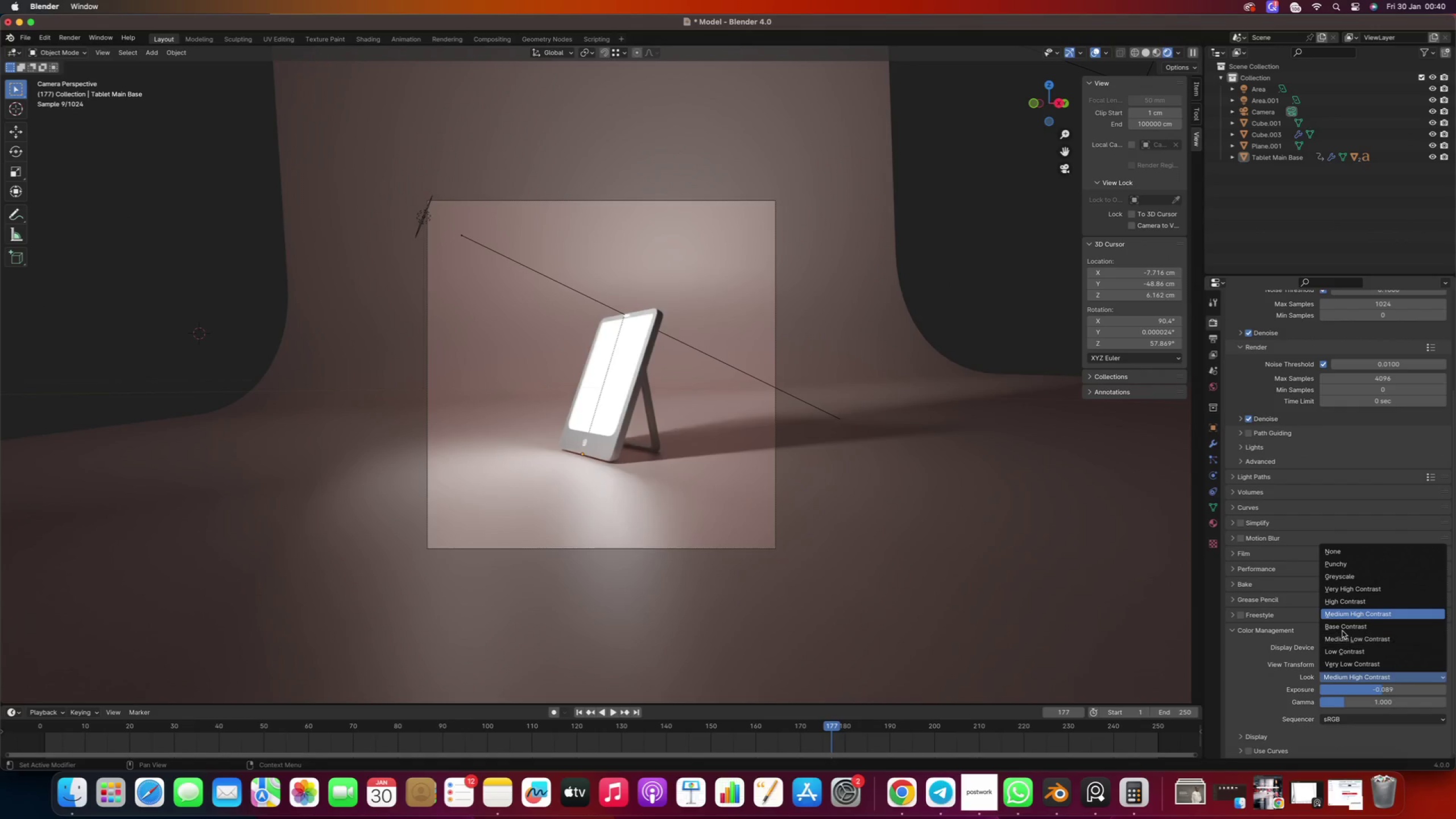 
left_click([1342, 631])
 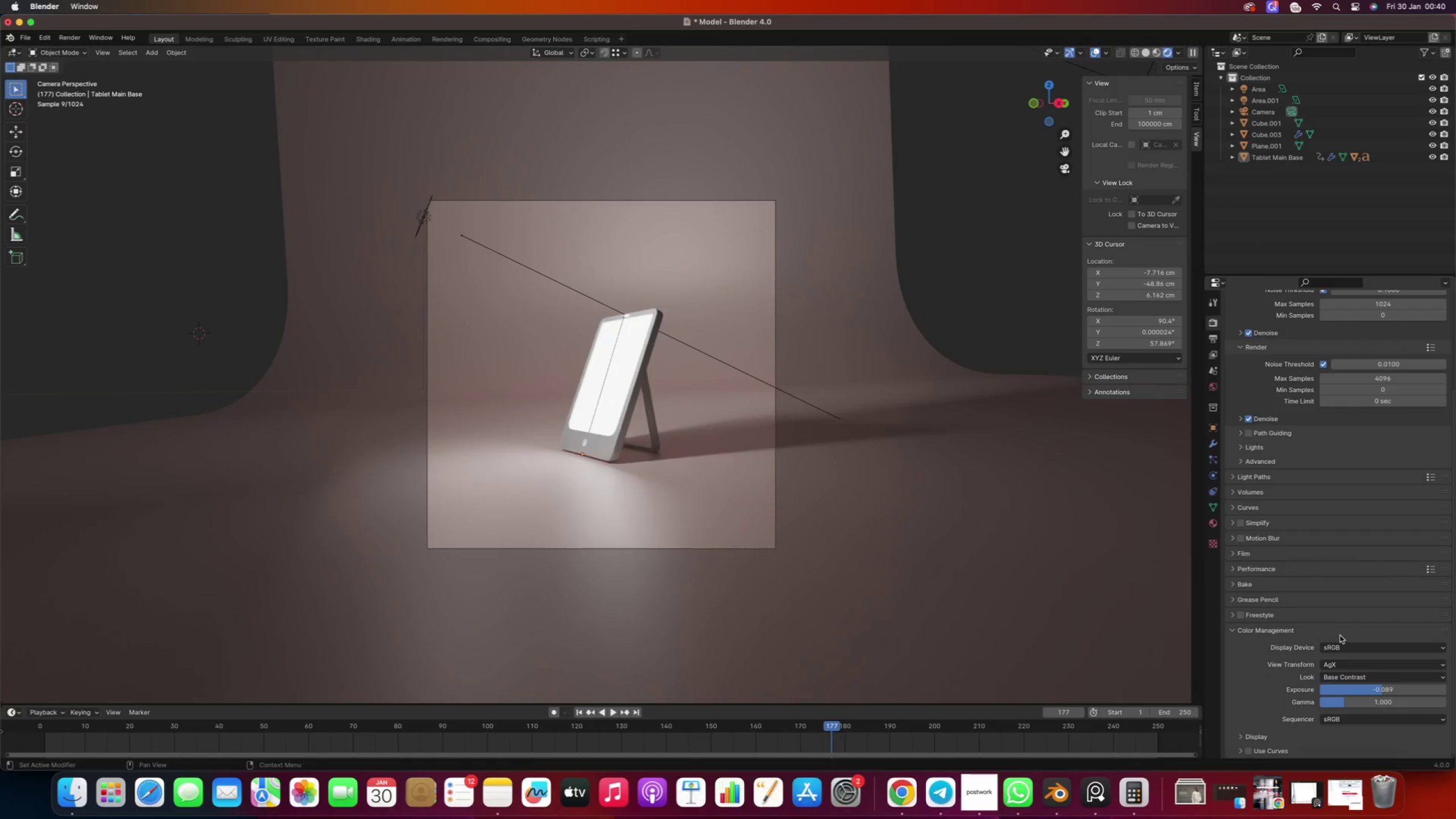 
left_click([1342, 679])
 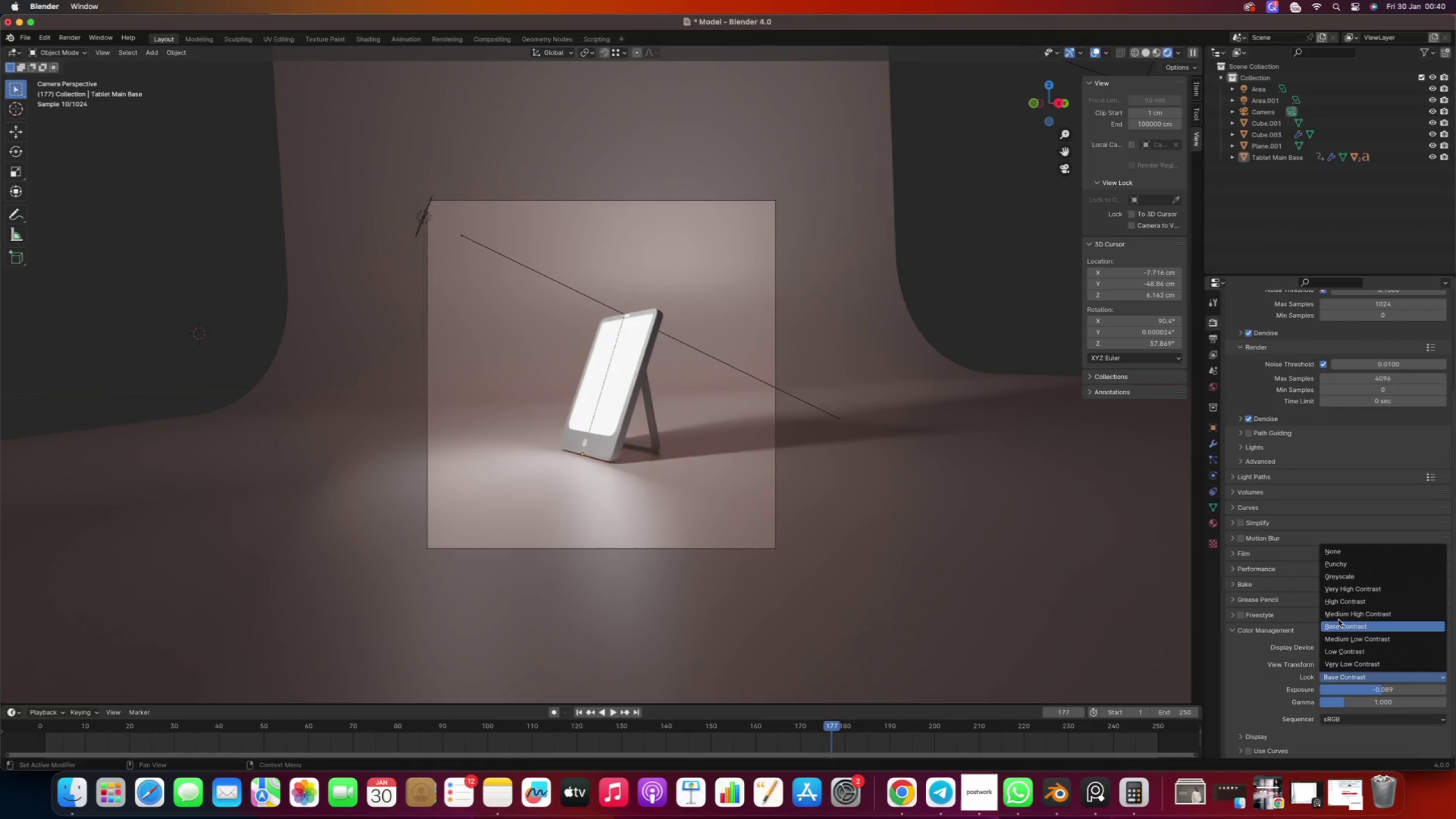 
left_click([1340, 618])
 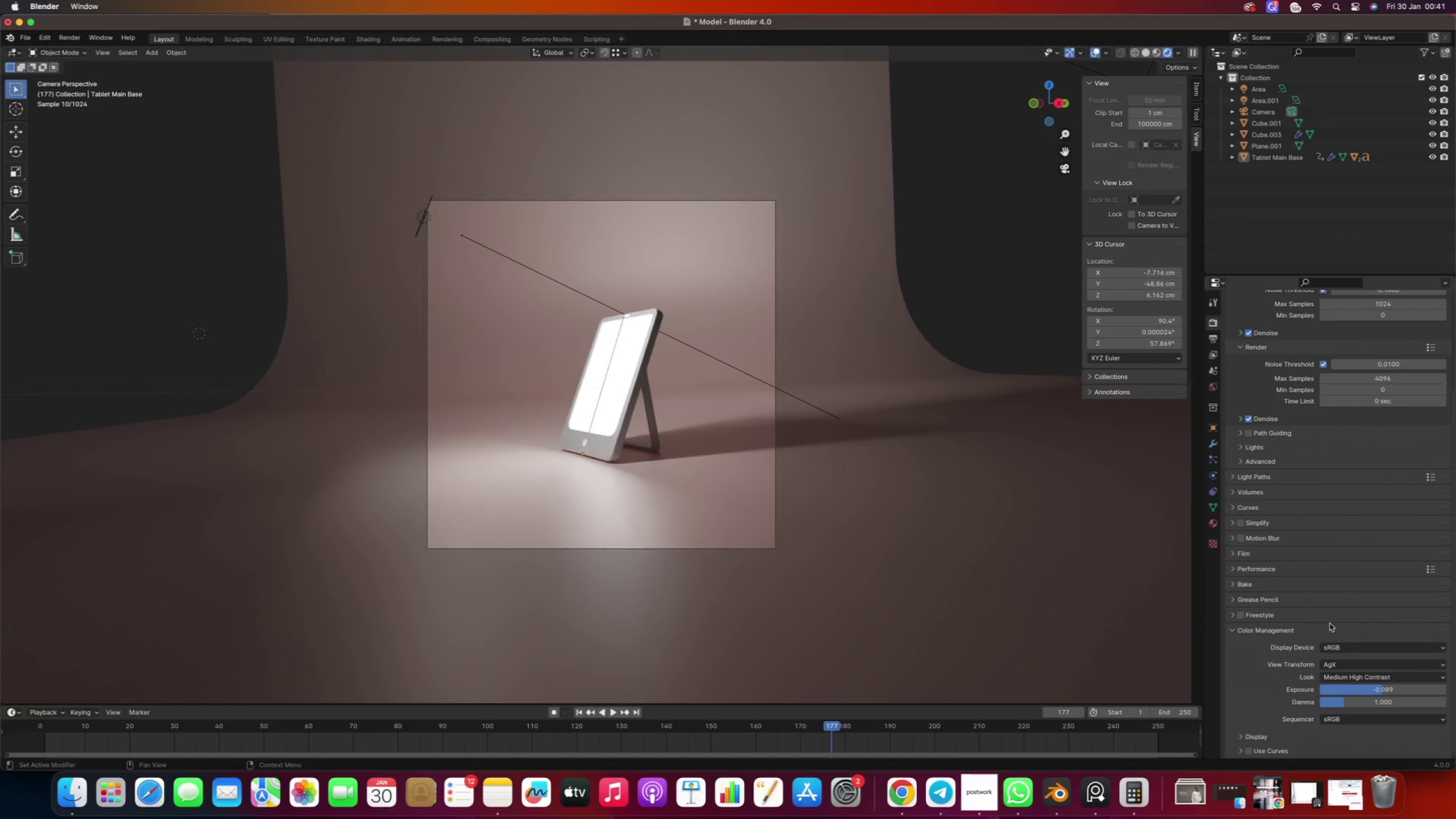 
left_click([1340, 680])
 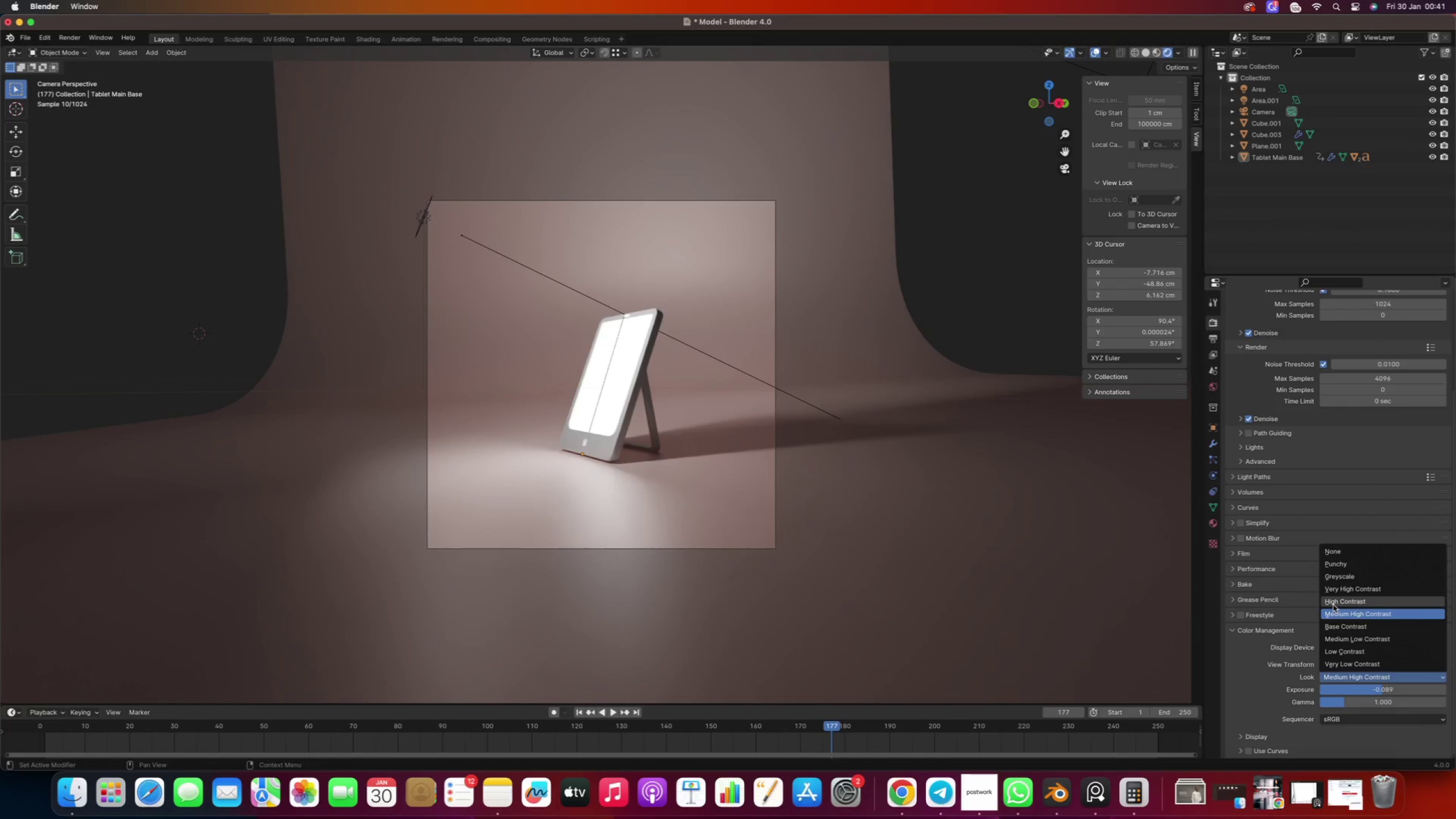 
left_click([1333, 605])
 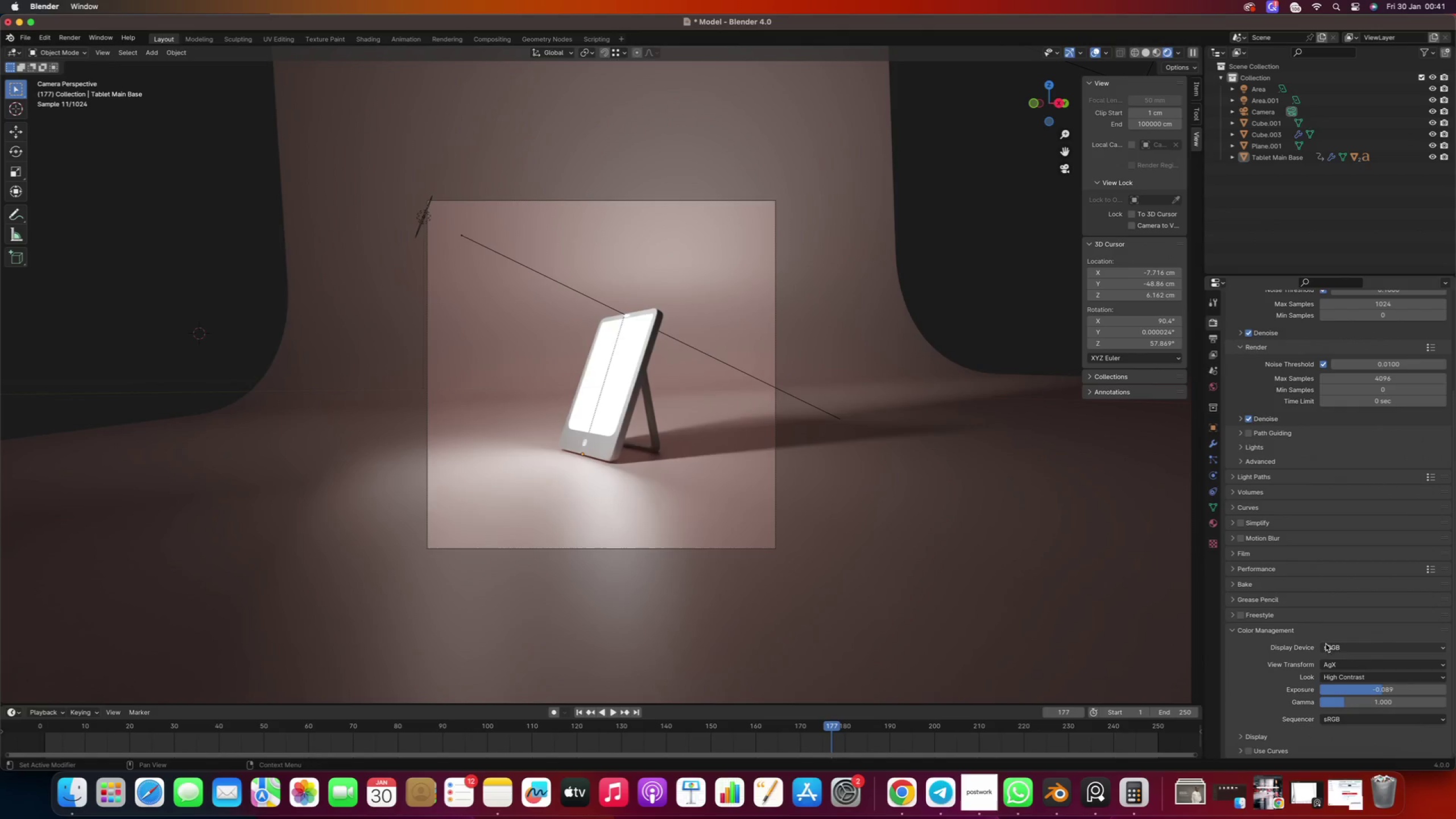 
left_click([1334, 677])
 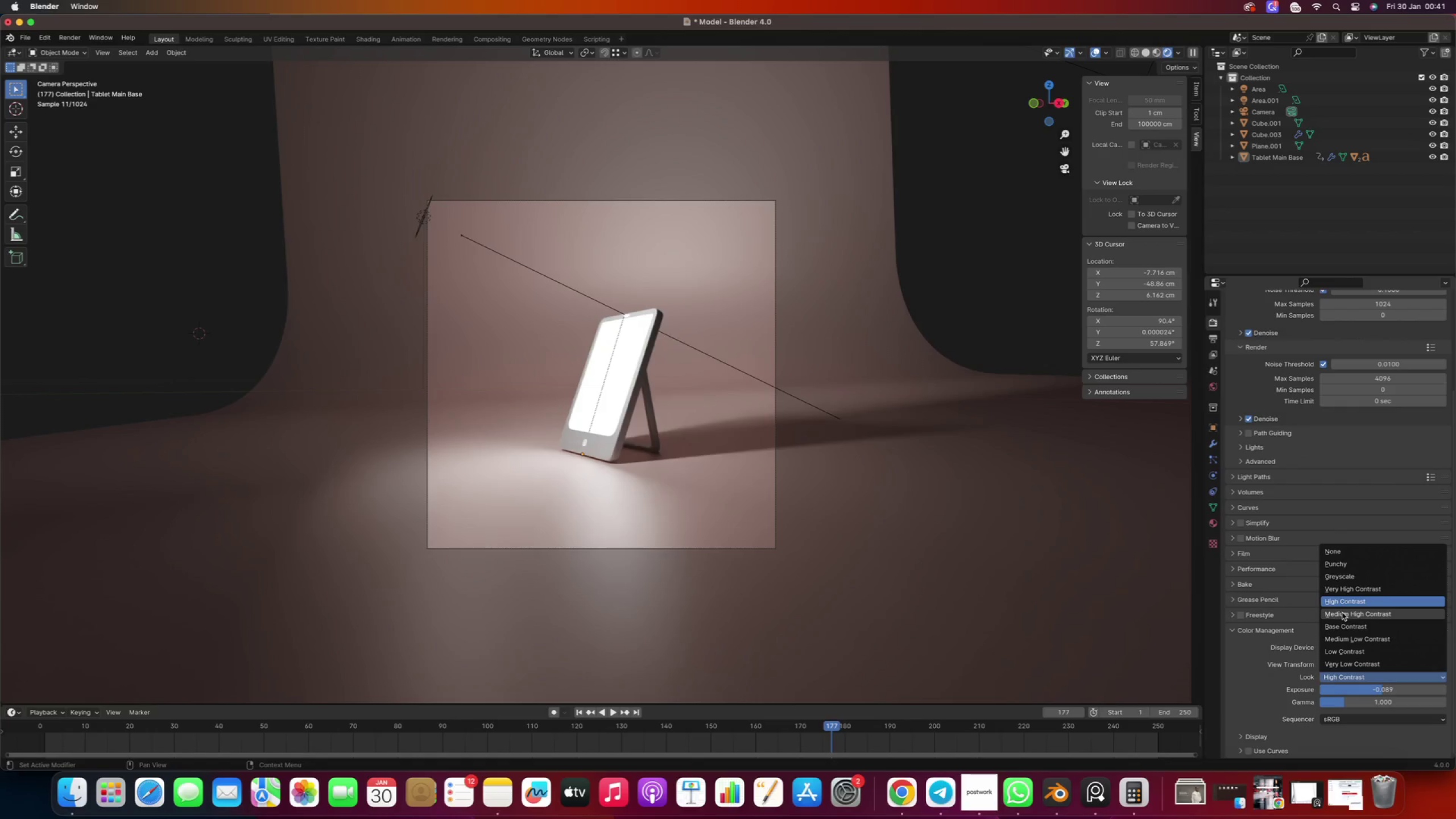 
left_click([1342, 612])
 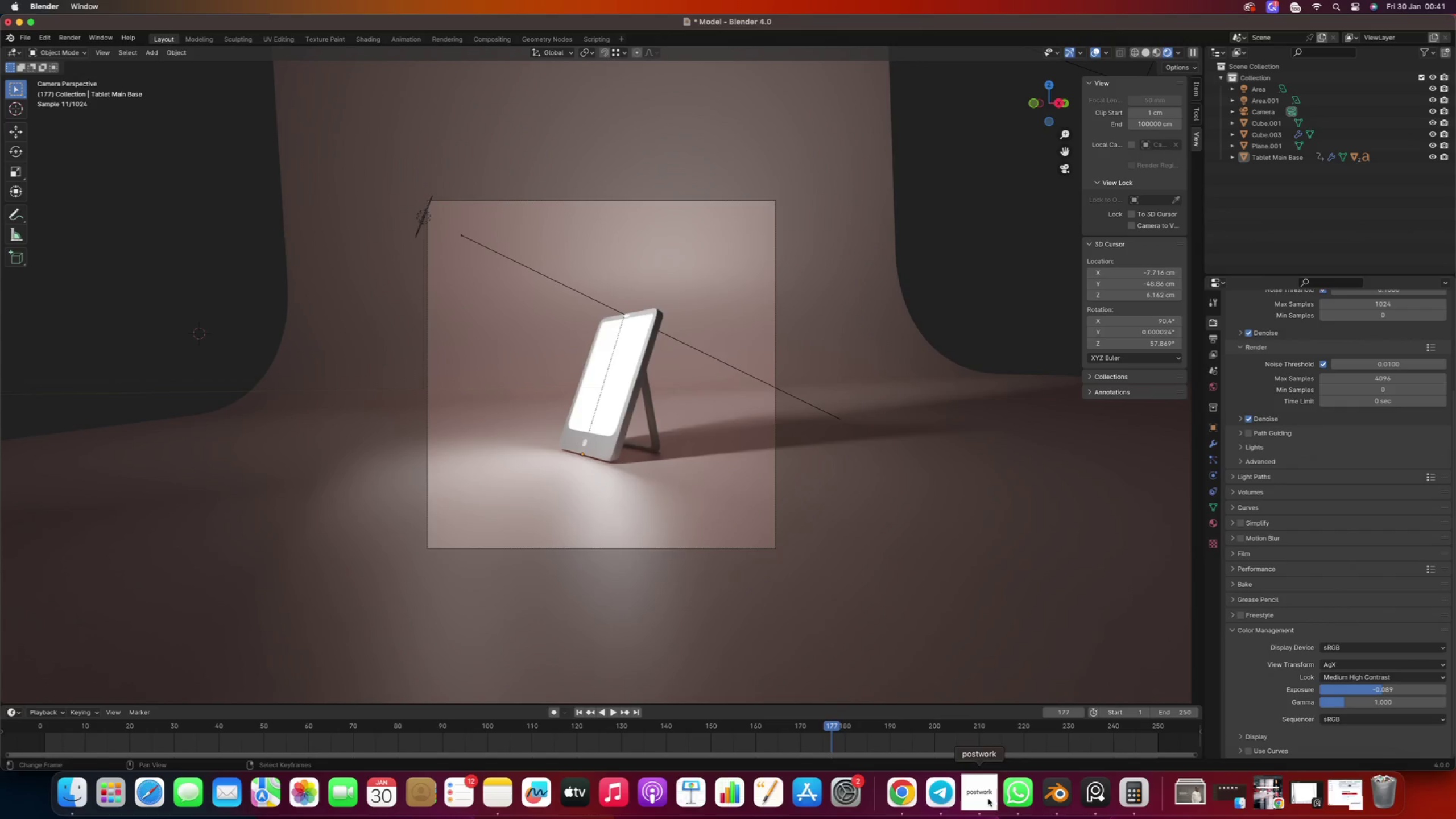 
left_click([984, 801])